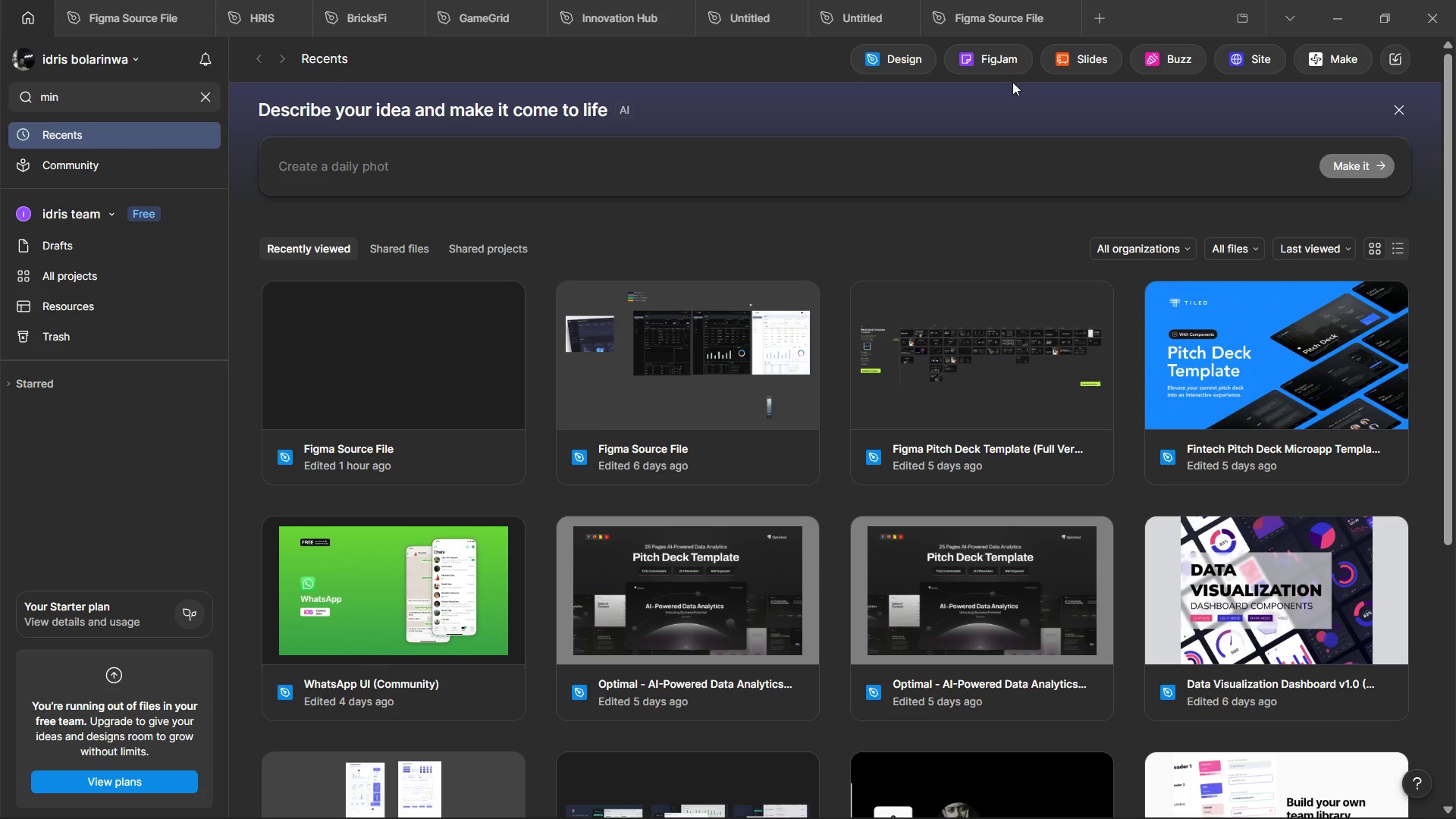 
wait(5.7)
 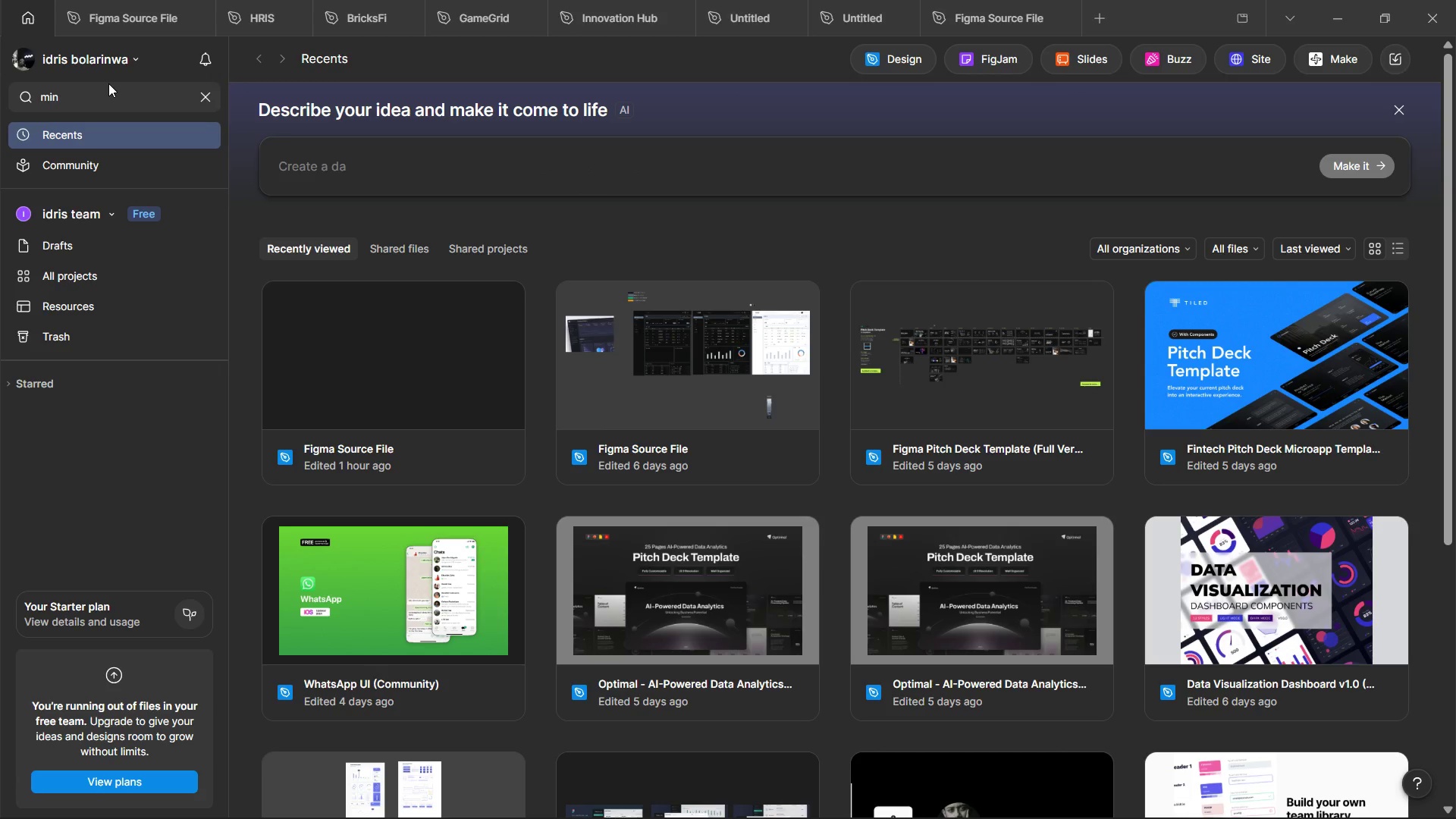 
left_click([1401, 111])
 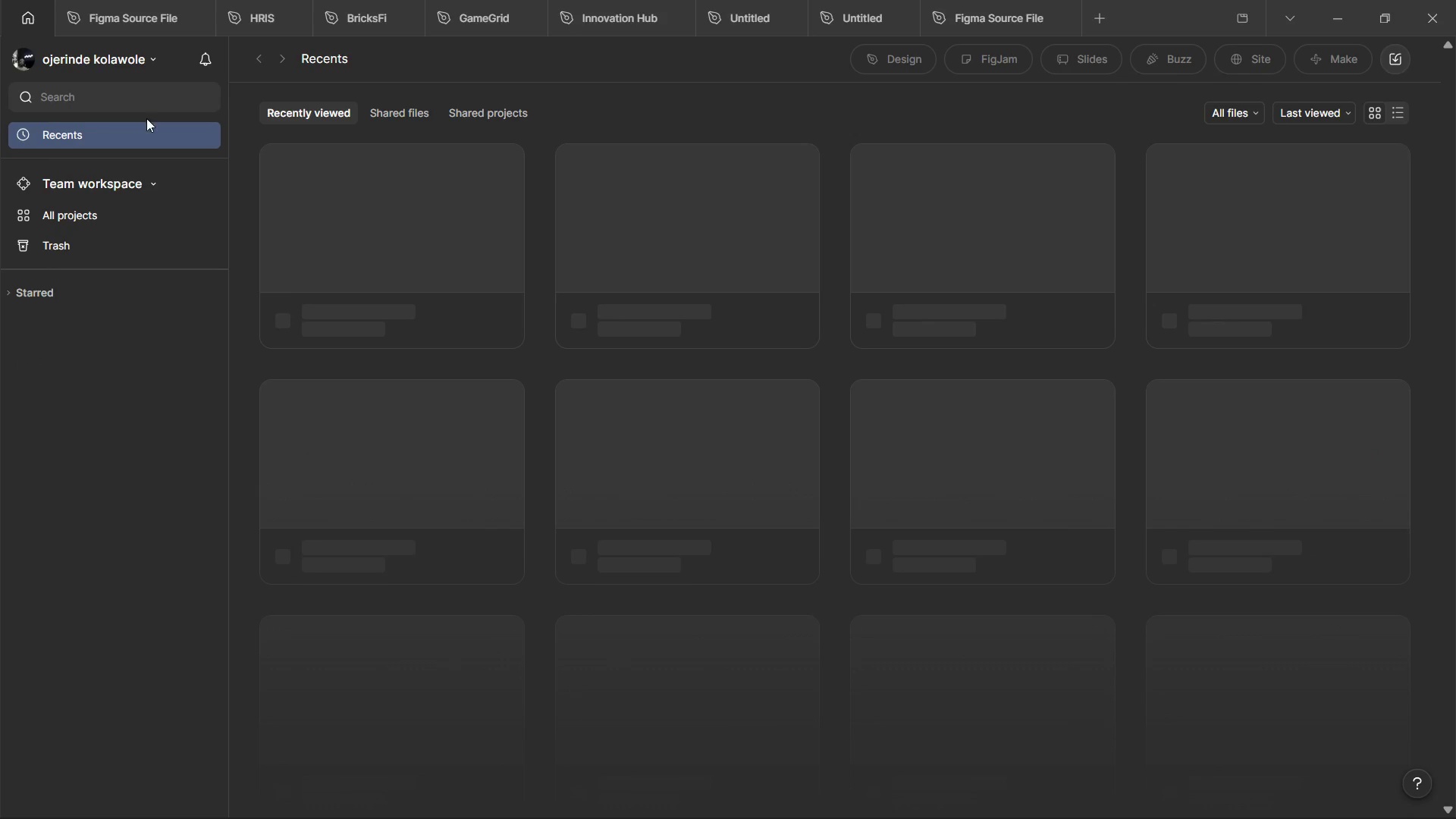 
left_click([133, 96])
 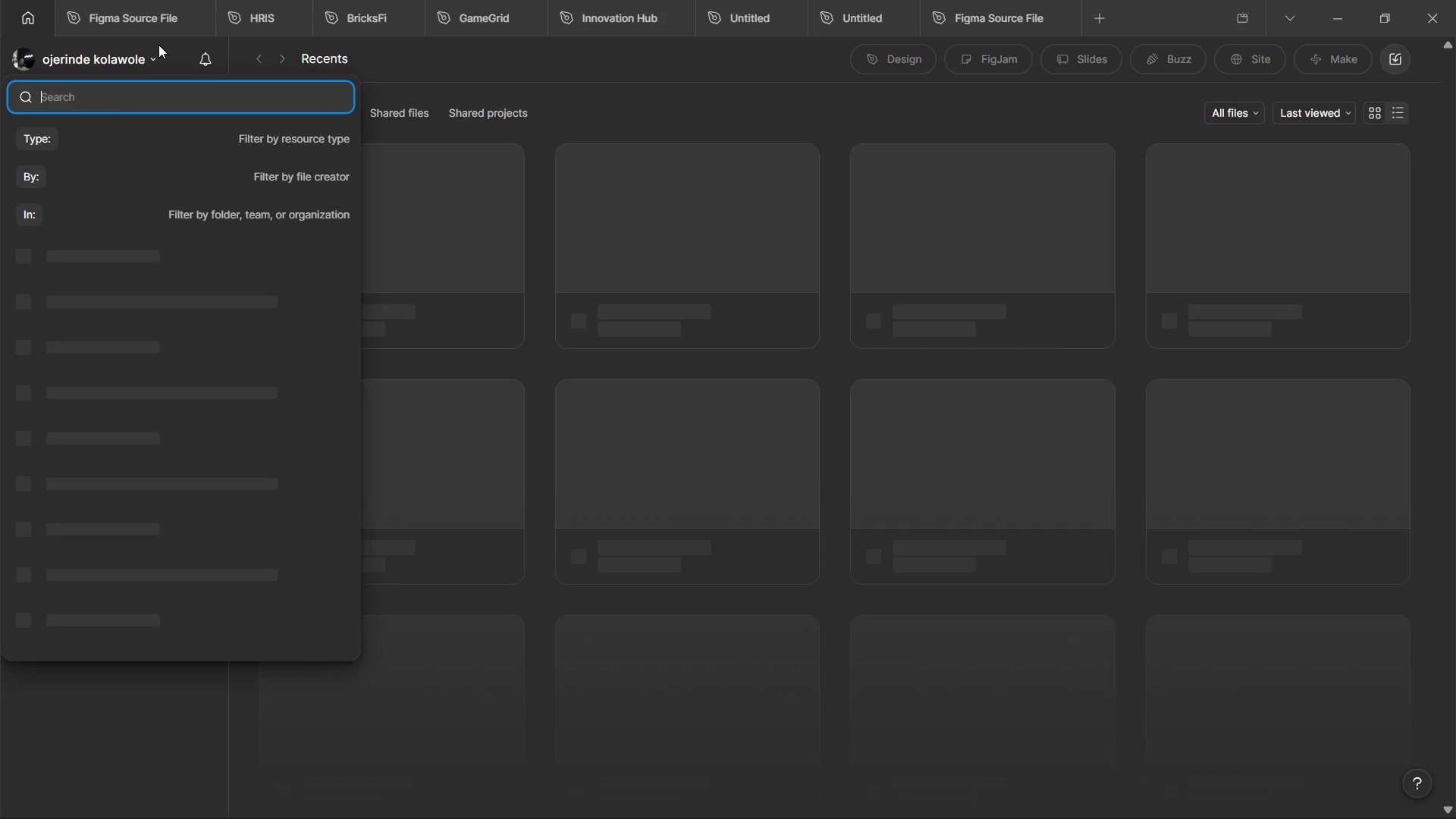 
key(Alt+Shift+M)
 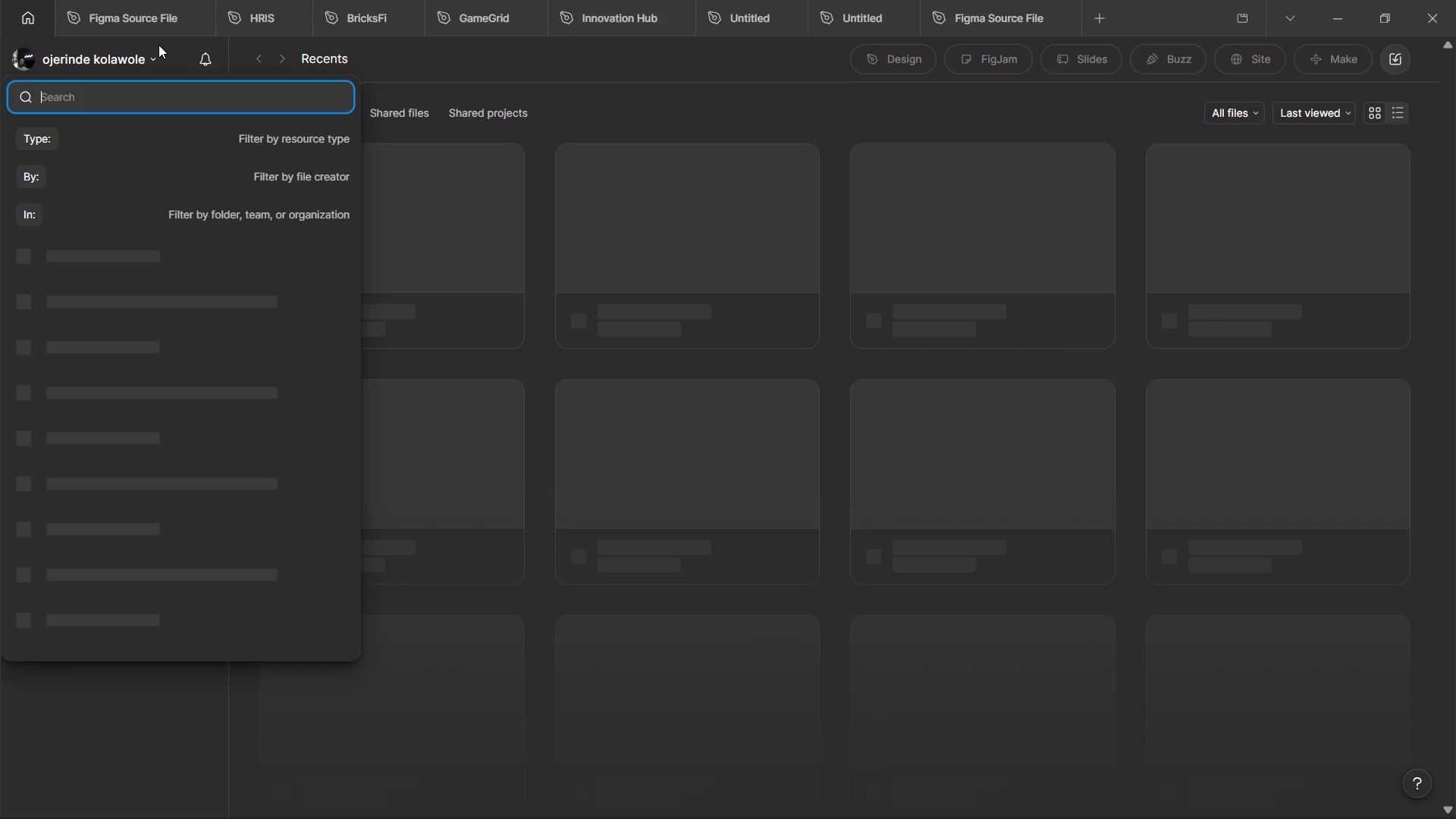 
key(Alt+Shift+I)
 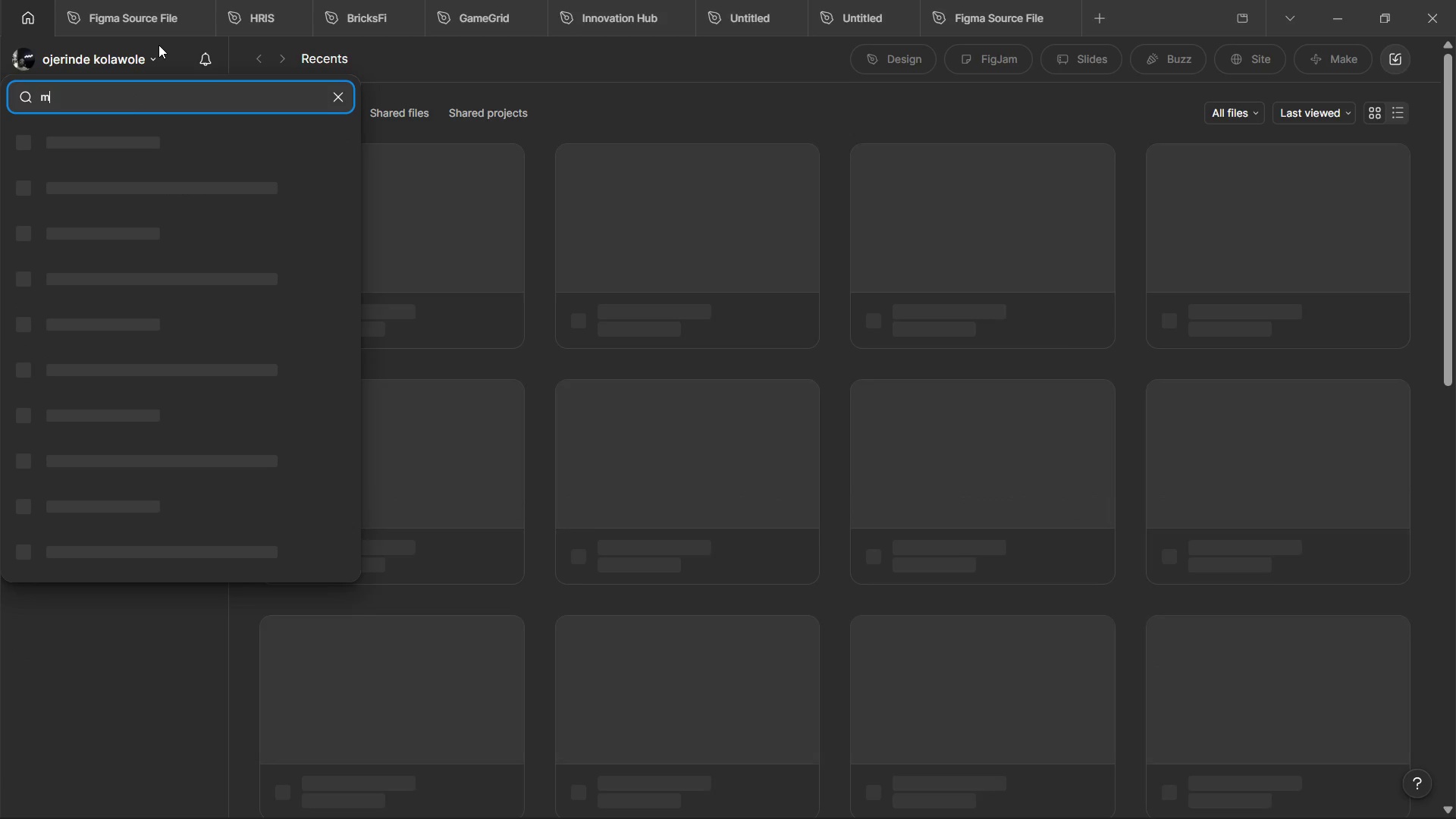 
key(Alt+Shift+N)
 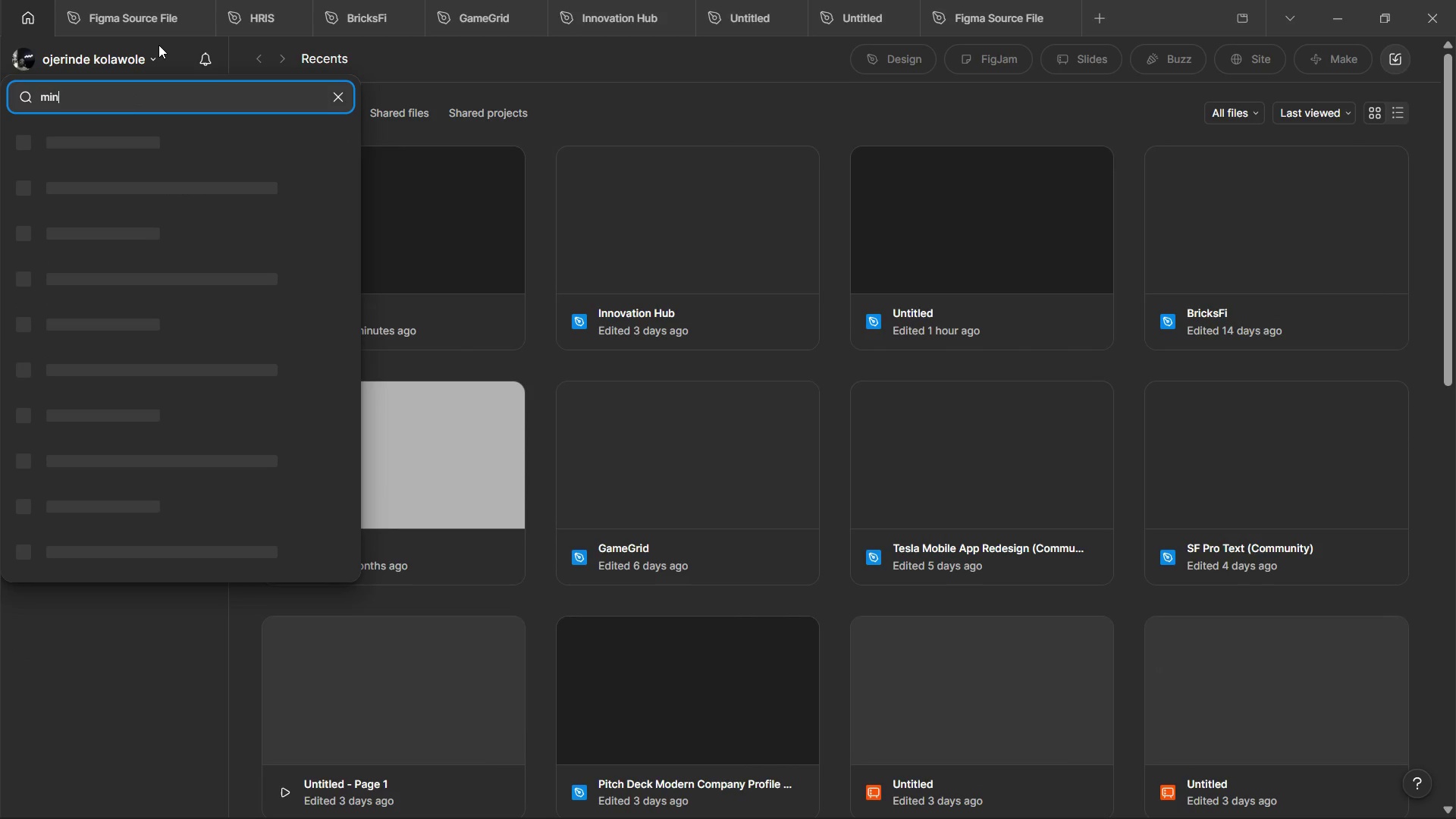 
key(Alt+Shift+D)
 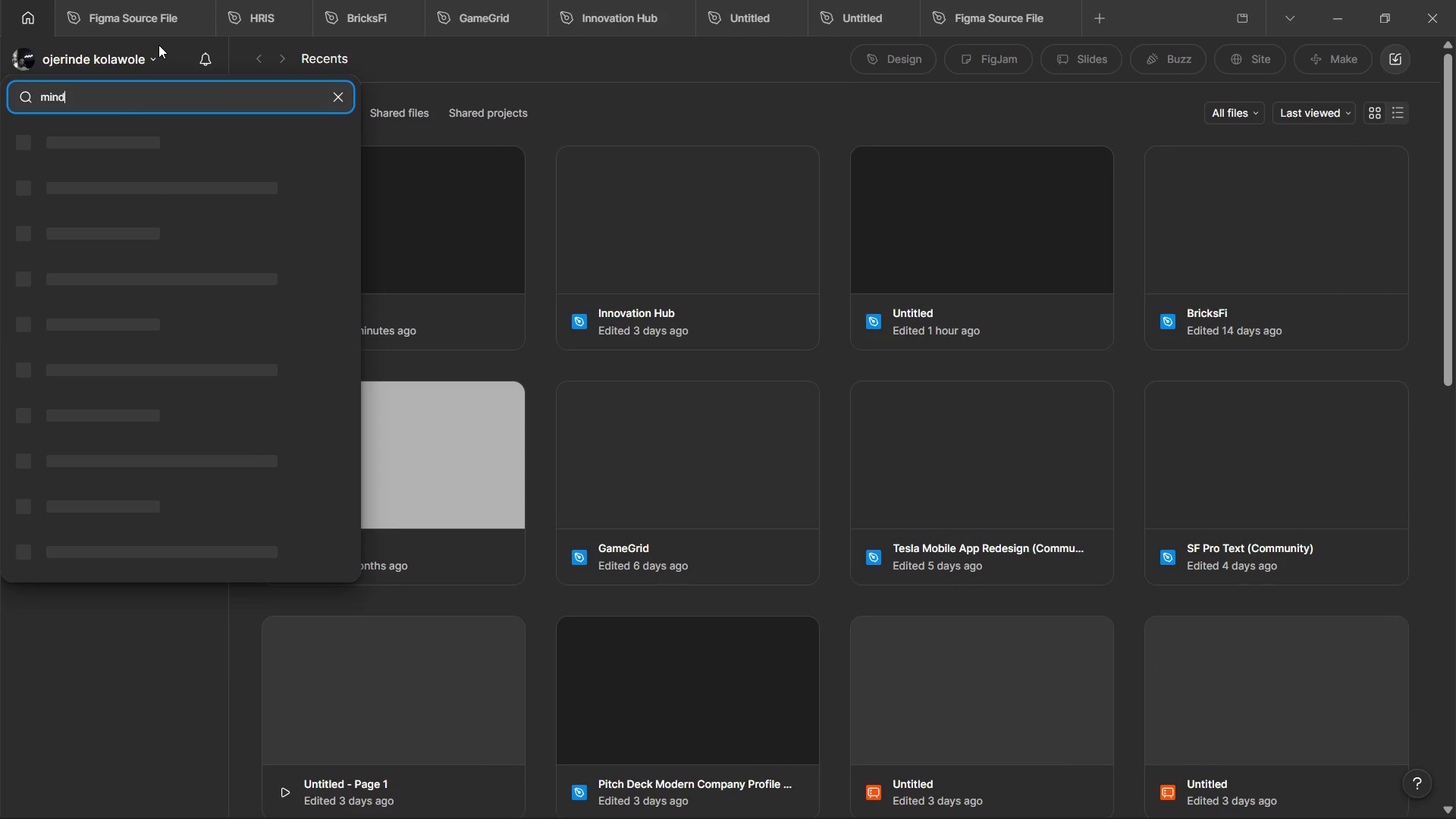 
key(Alt+Shift+F)
 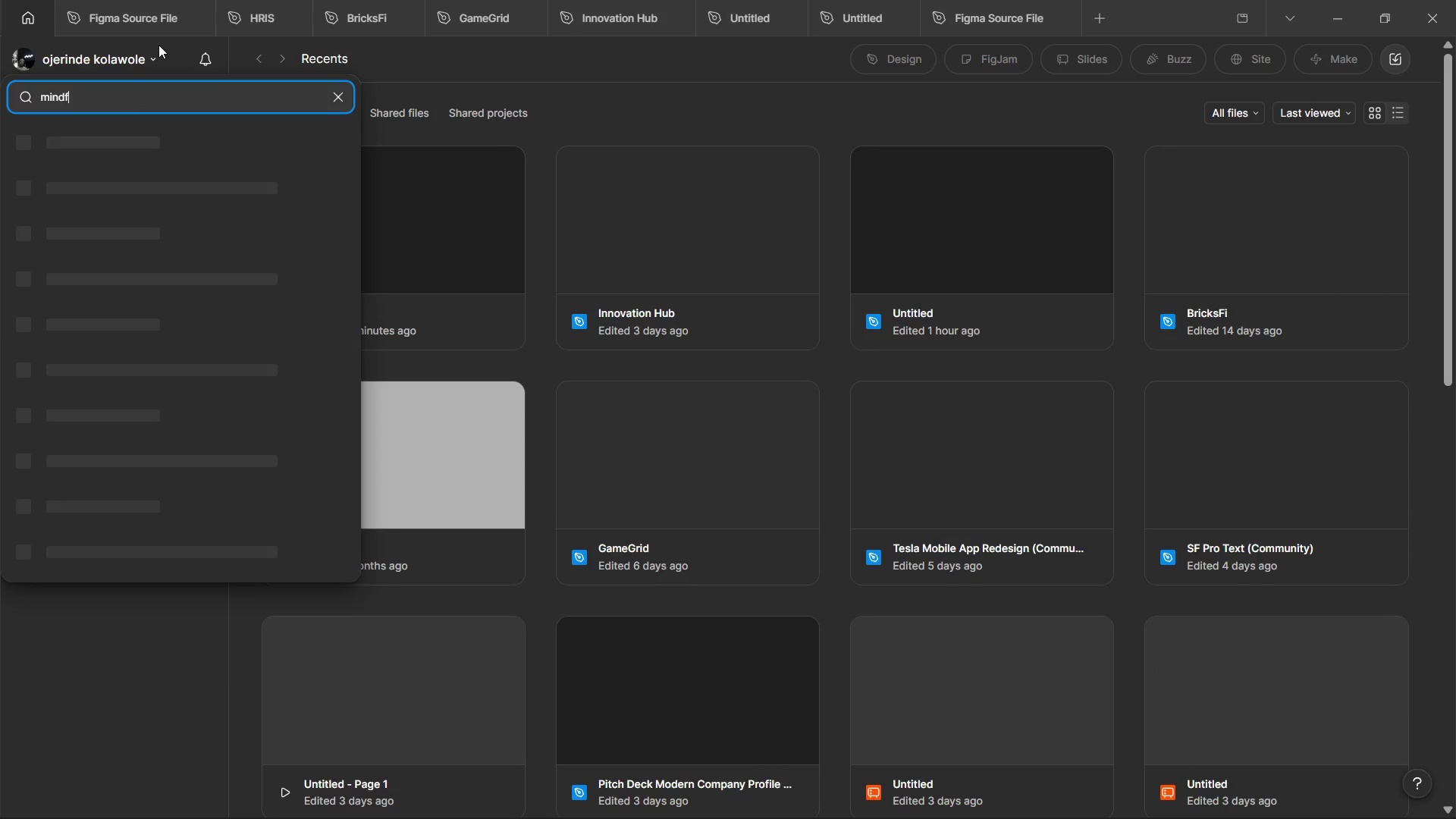 
key(Alt+Shift+I)
 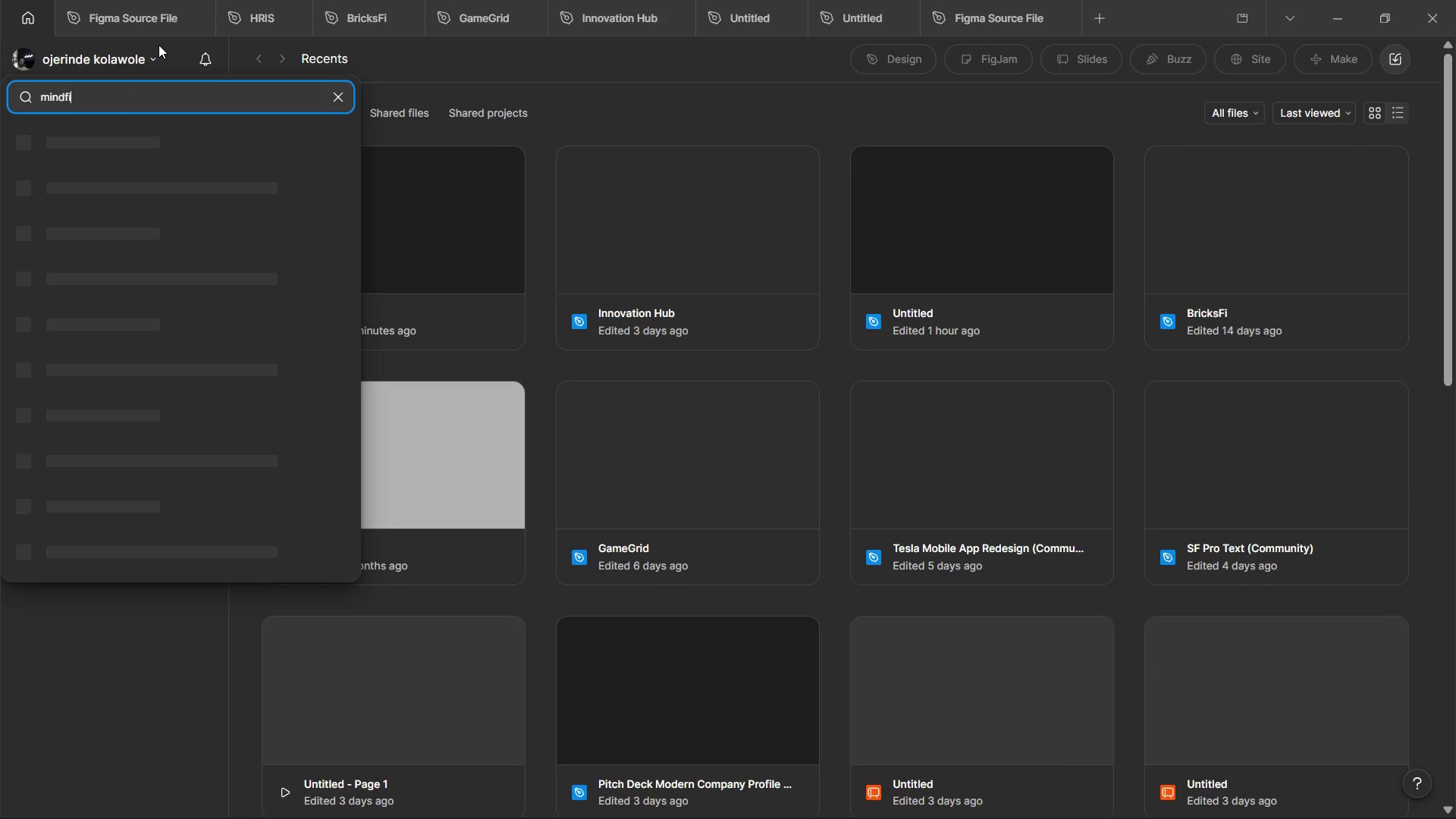 
key(Alt+Shift+N)
 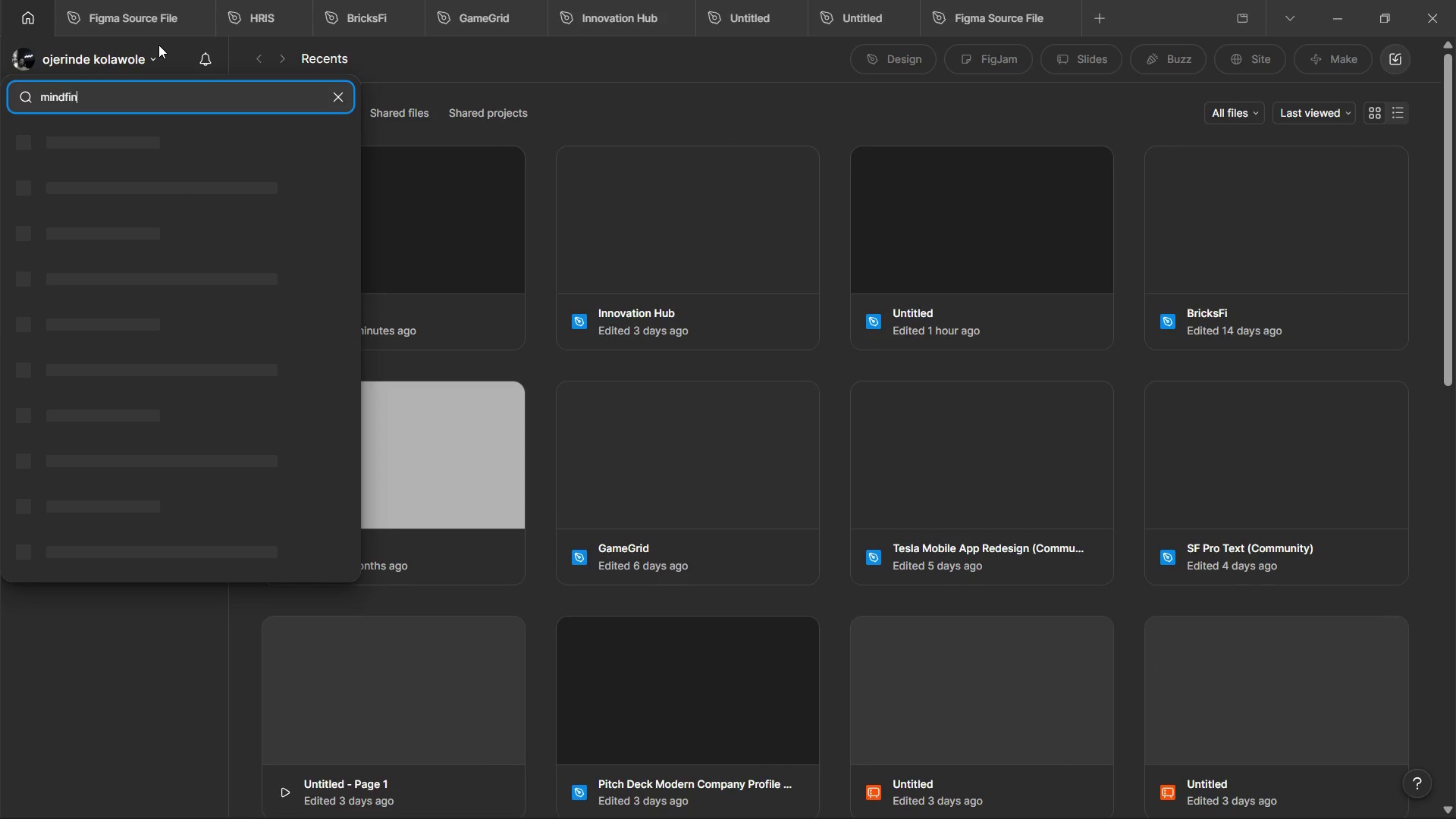 
key(Alt+Shift+A)
 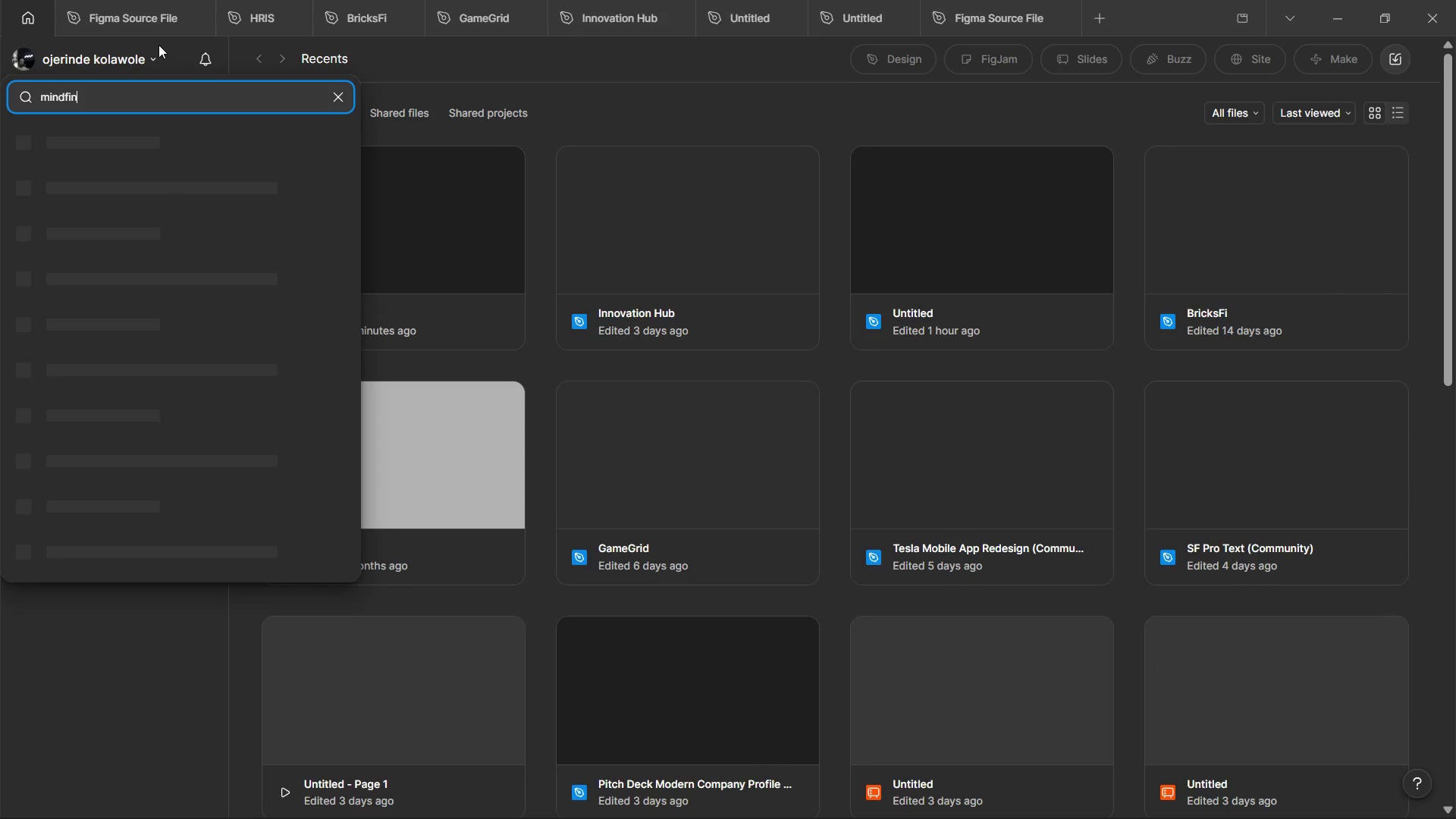 
key(Alt+Shift+N)
 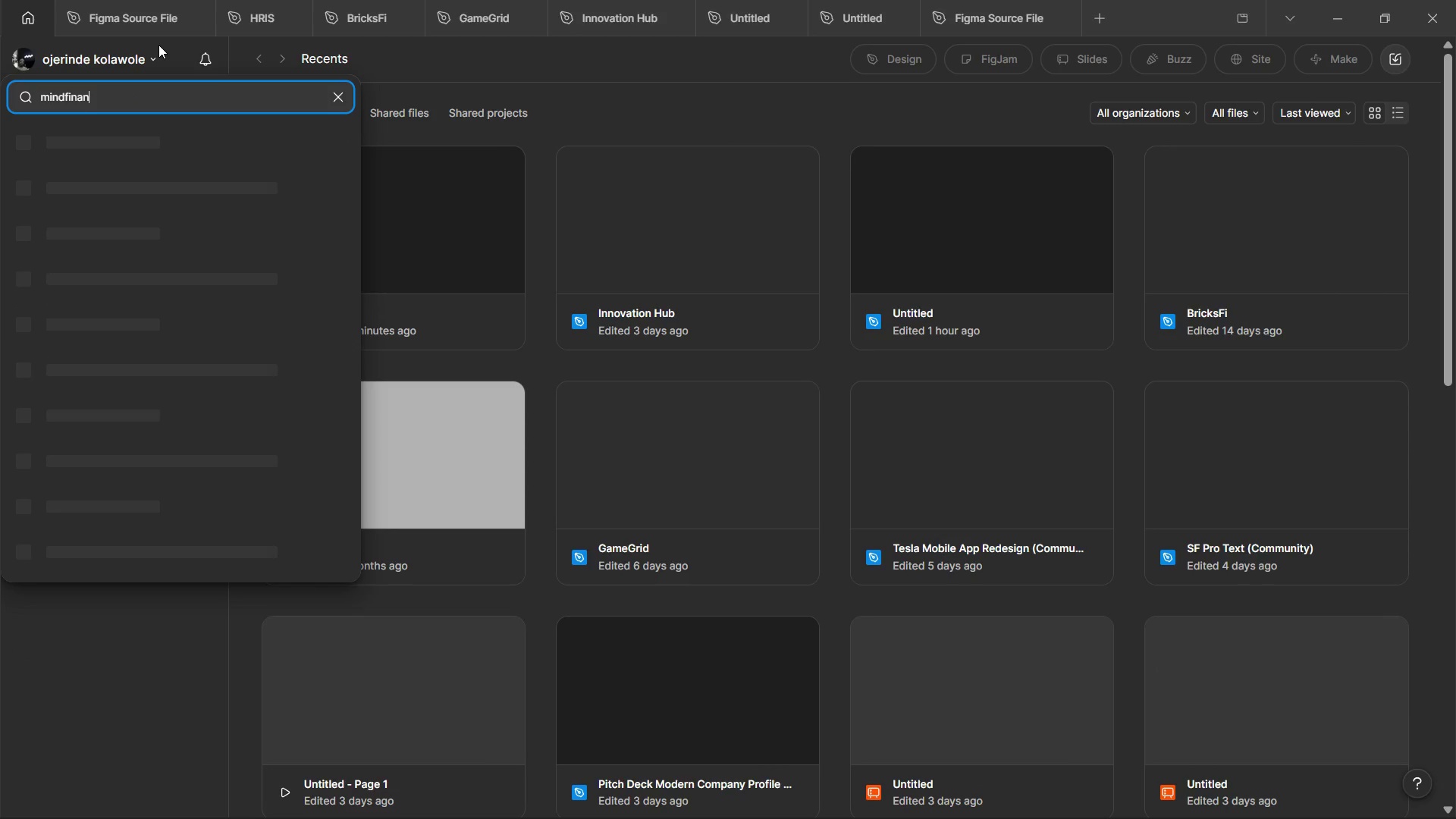 
key(Alt+Shift+C)
 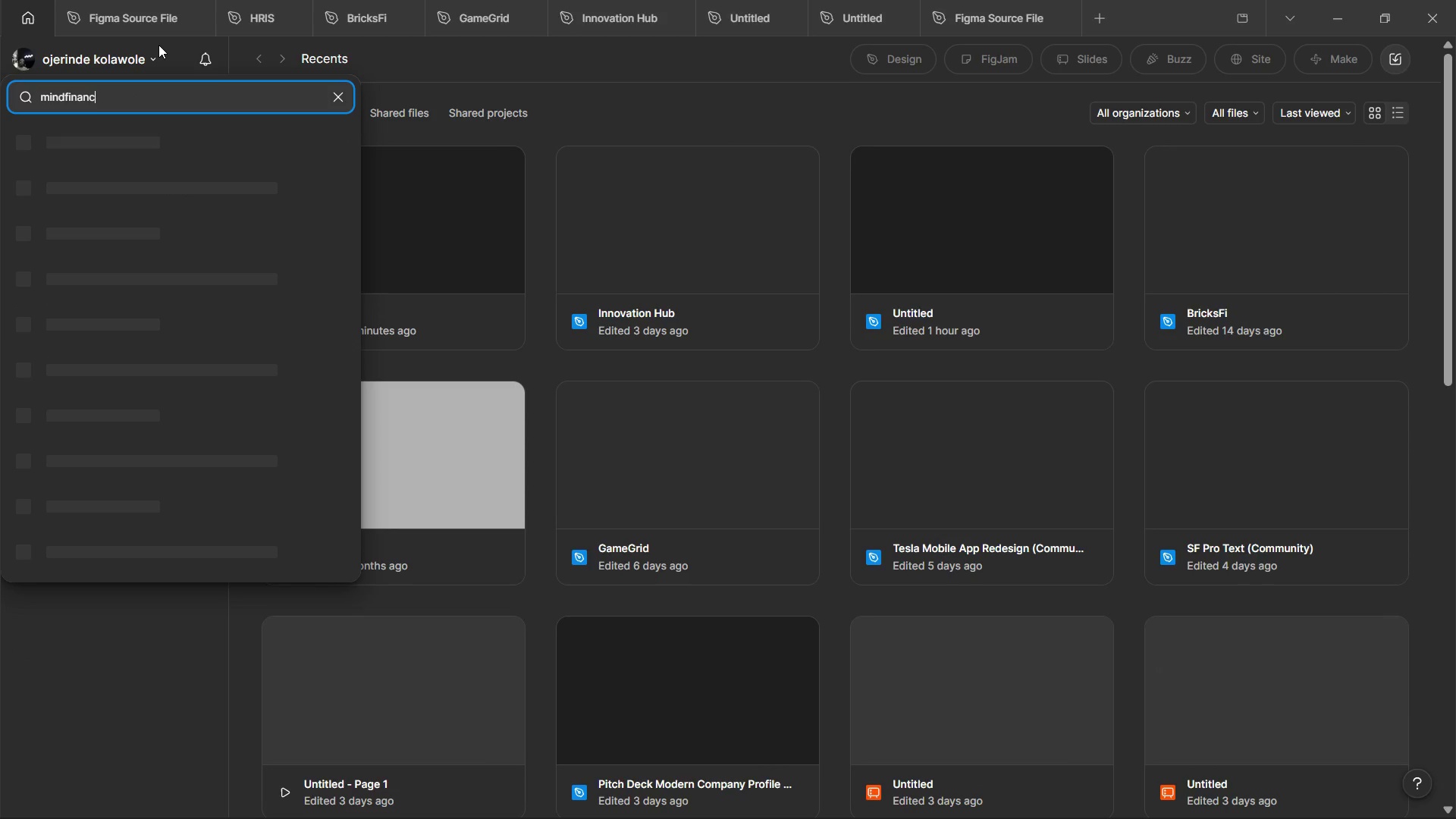 
key(Alt+Shift+E)
 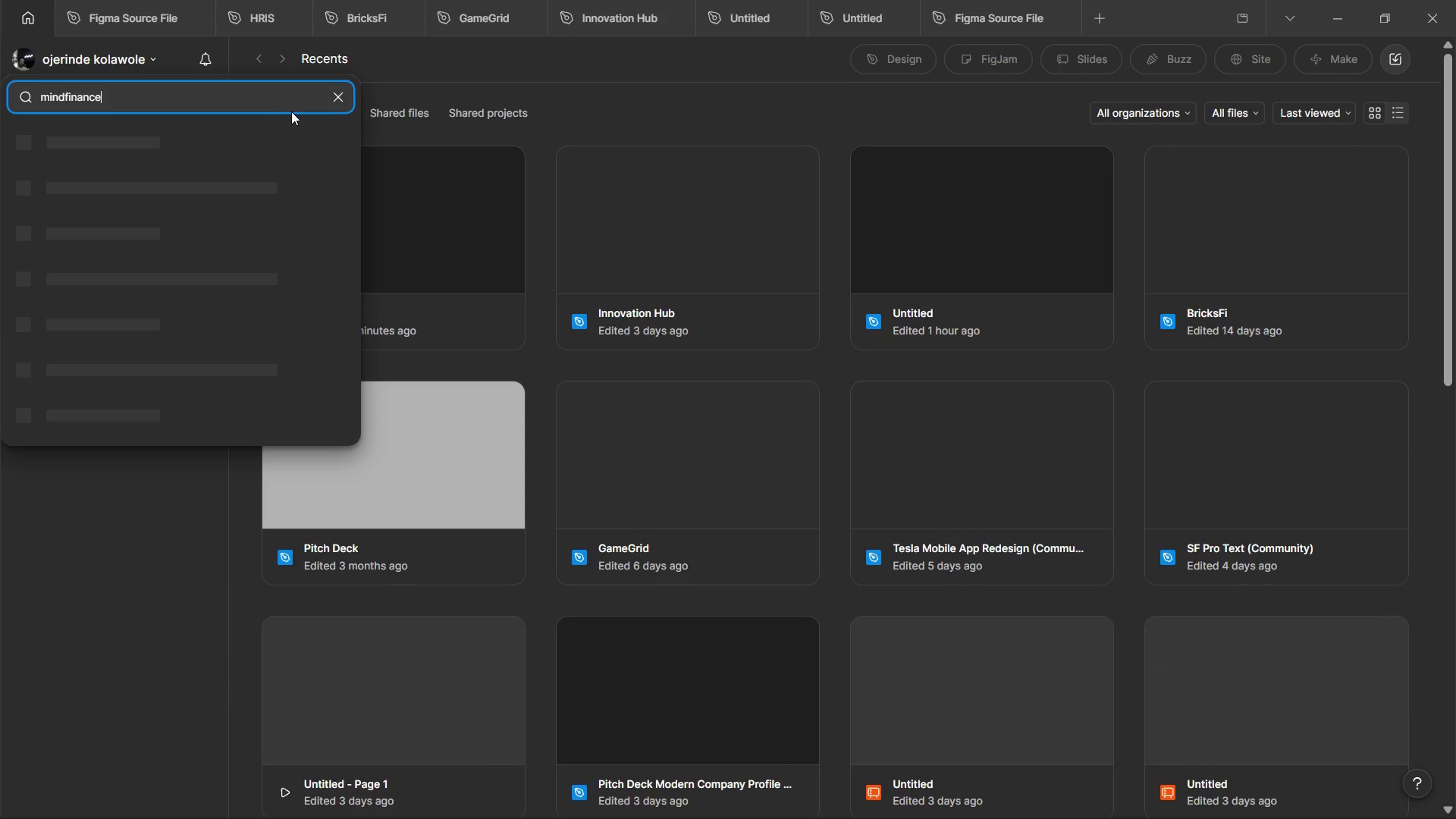 
mouse_move([255, 154])
 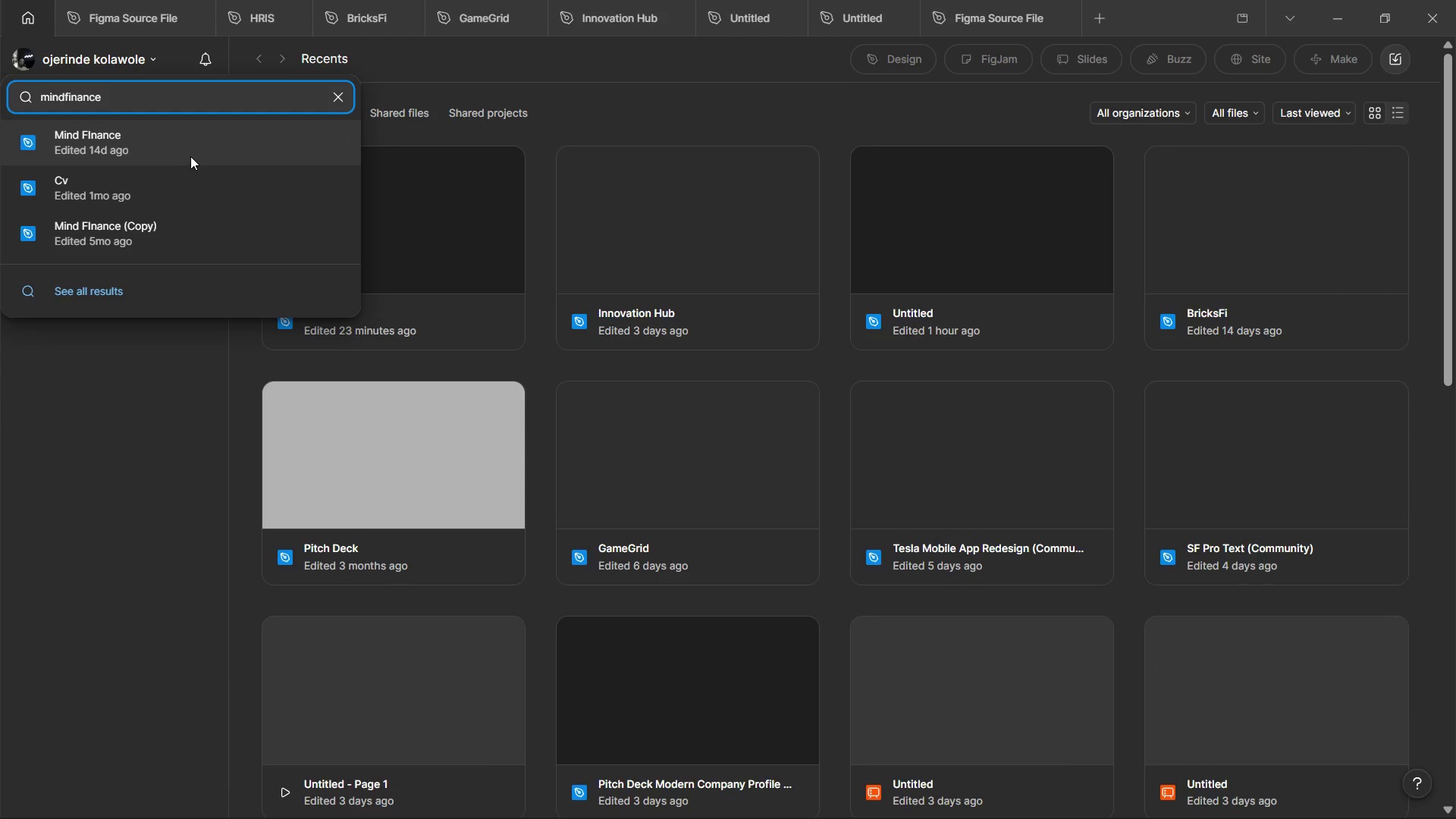 
left_click([190, 156])
 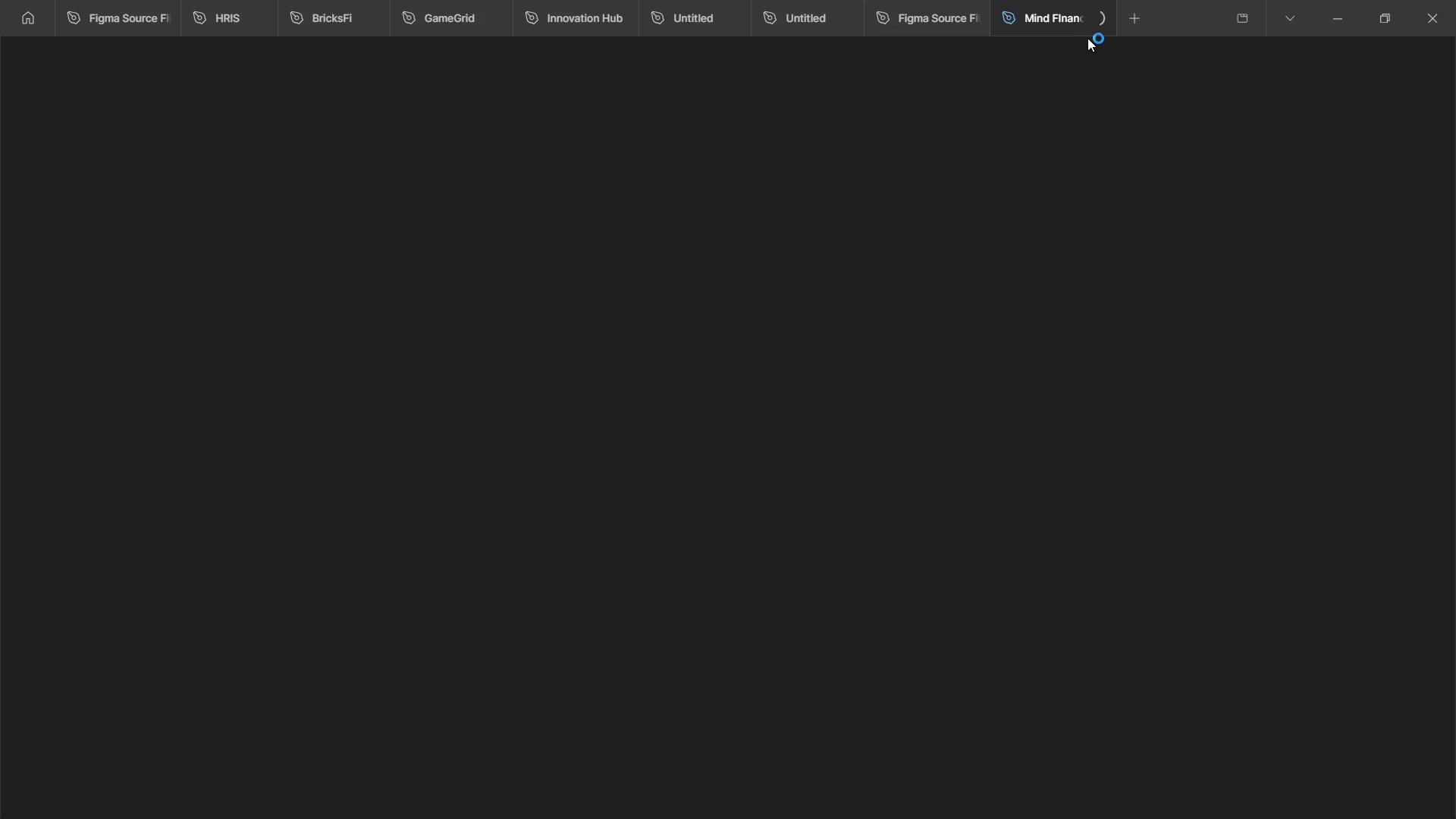 
mouse_move([946, 7])
 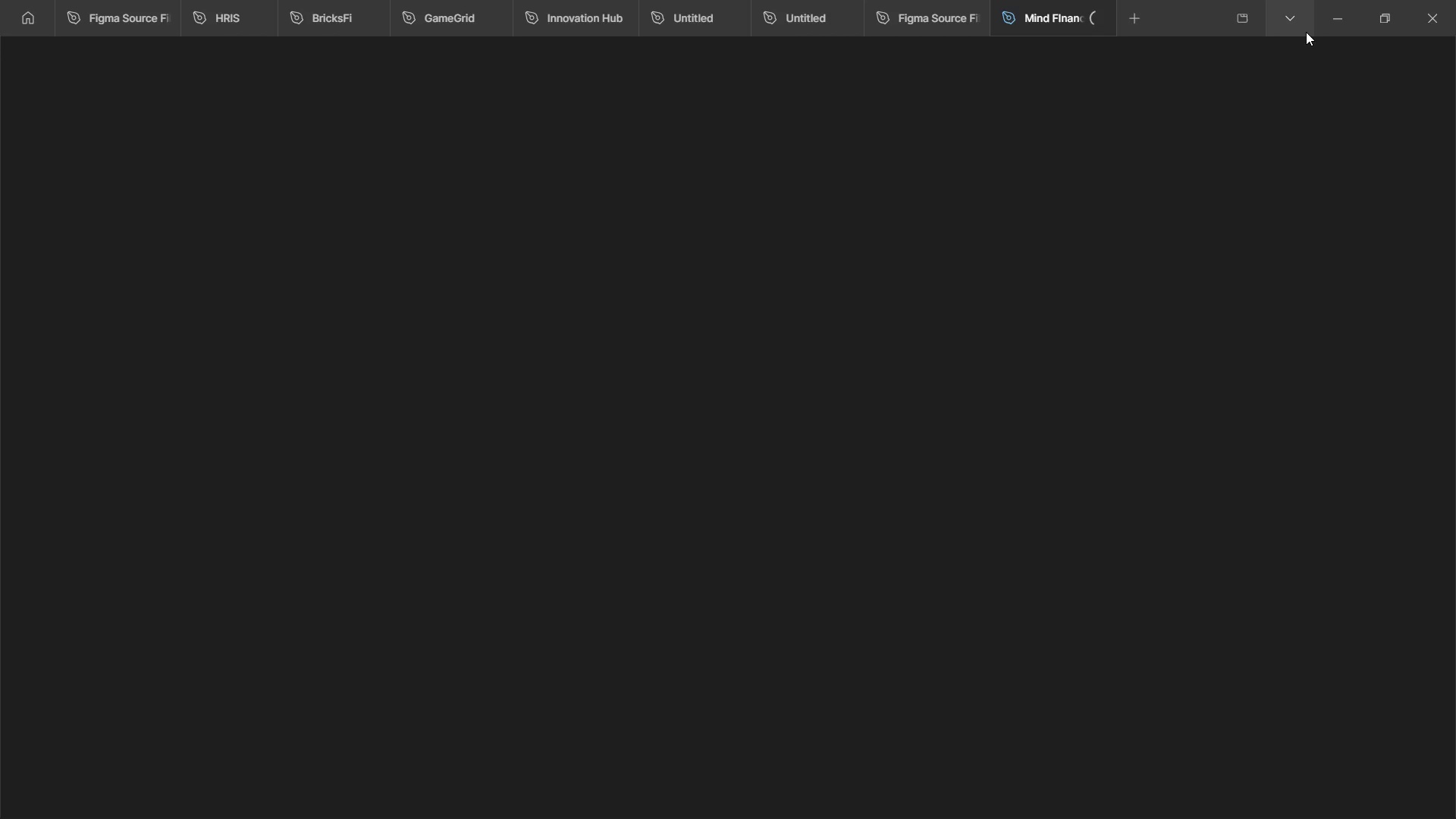 
wait(15.89)
 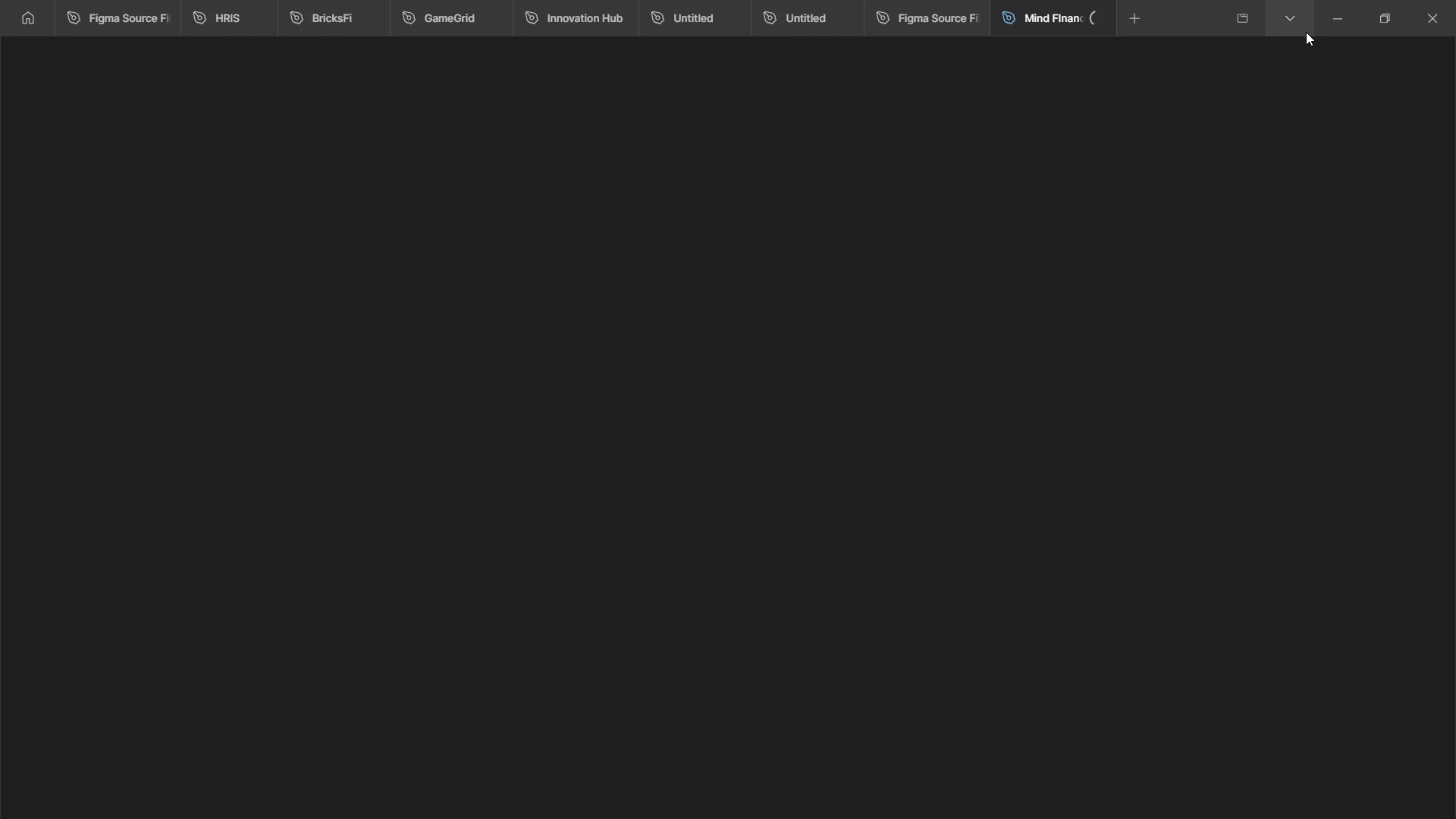 
left_click([1346, 23])
 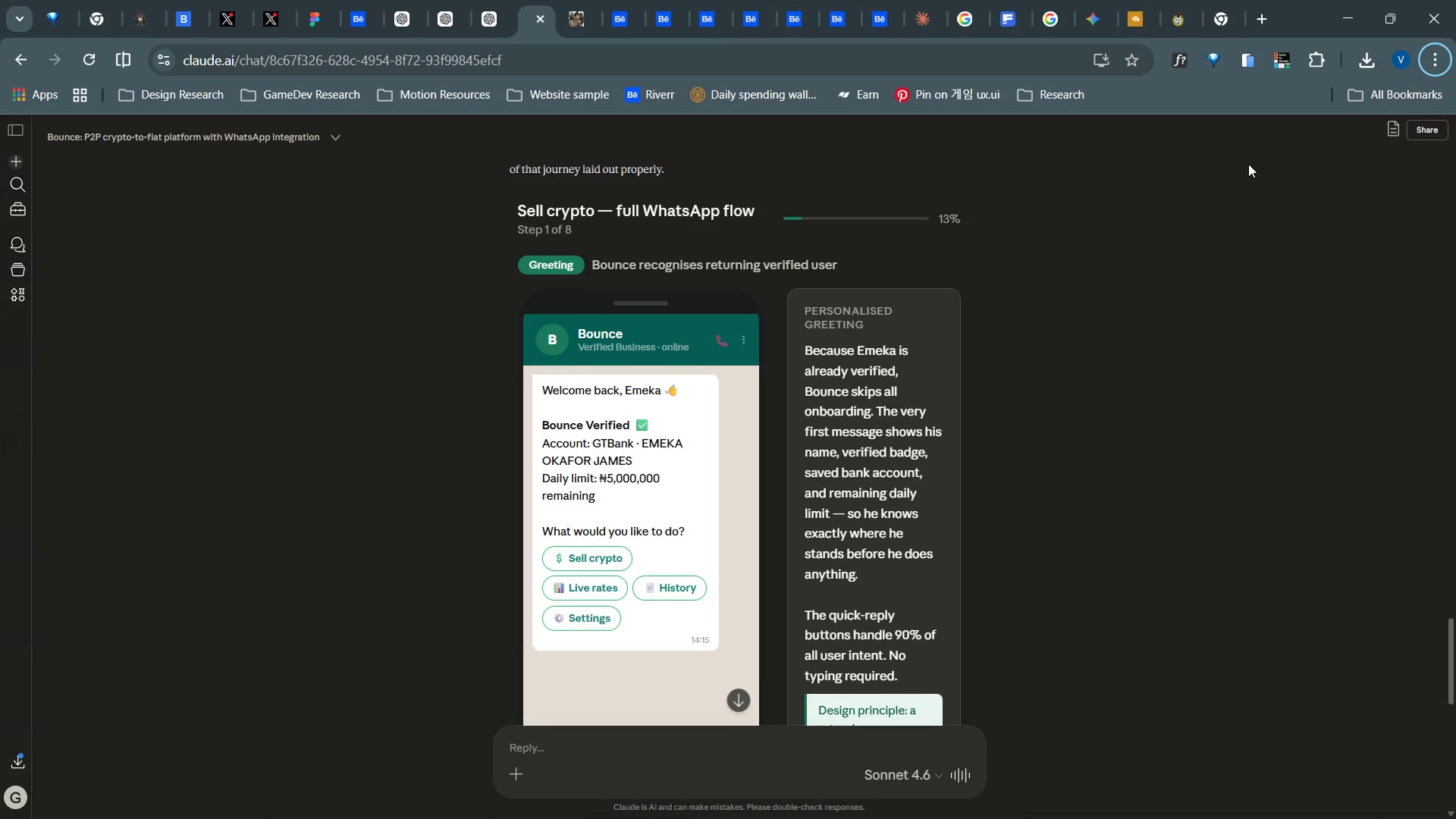 
hold_key(key=AltLeft, duration=0.94)
 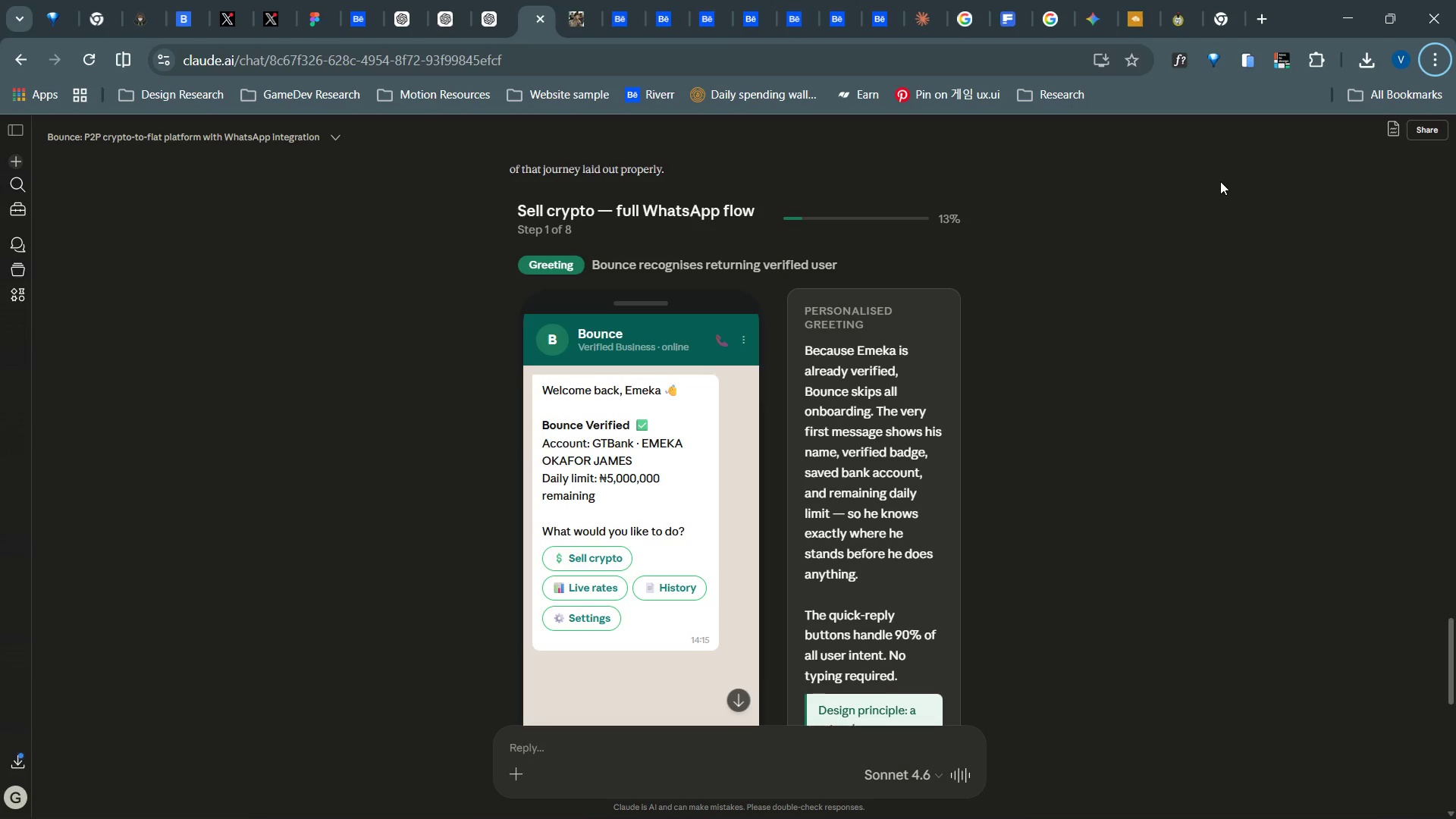 
wait(37.44)
 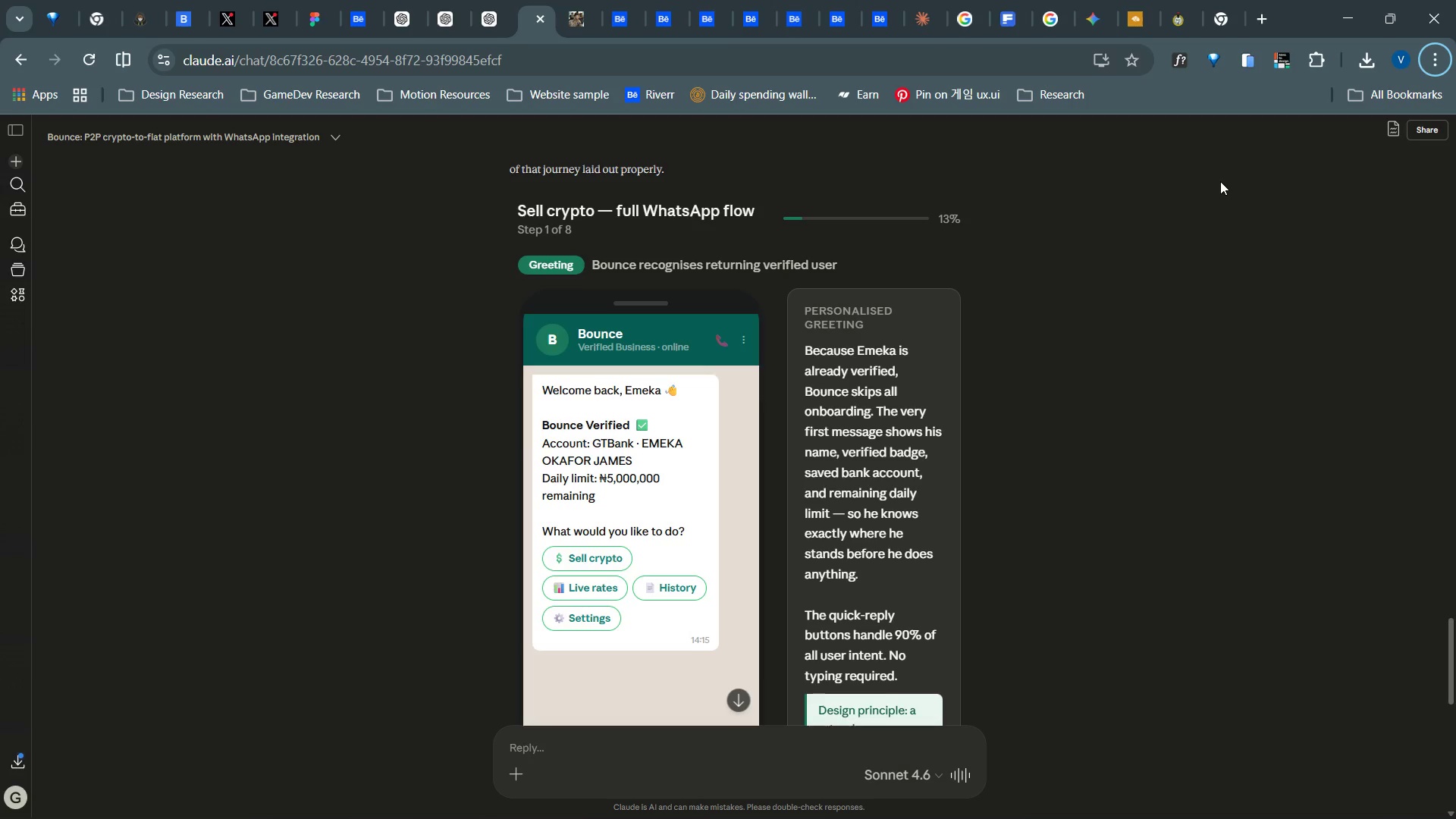 
scroll: coordinate [1108, 388], scroll_direction: up, amount: 17.0
 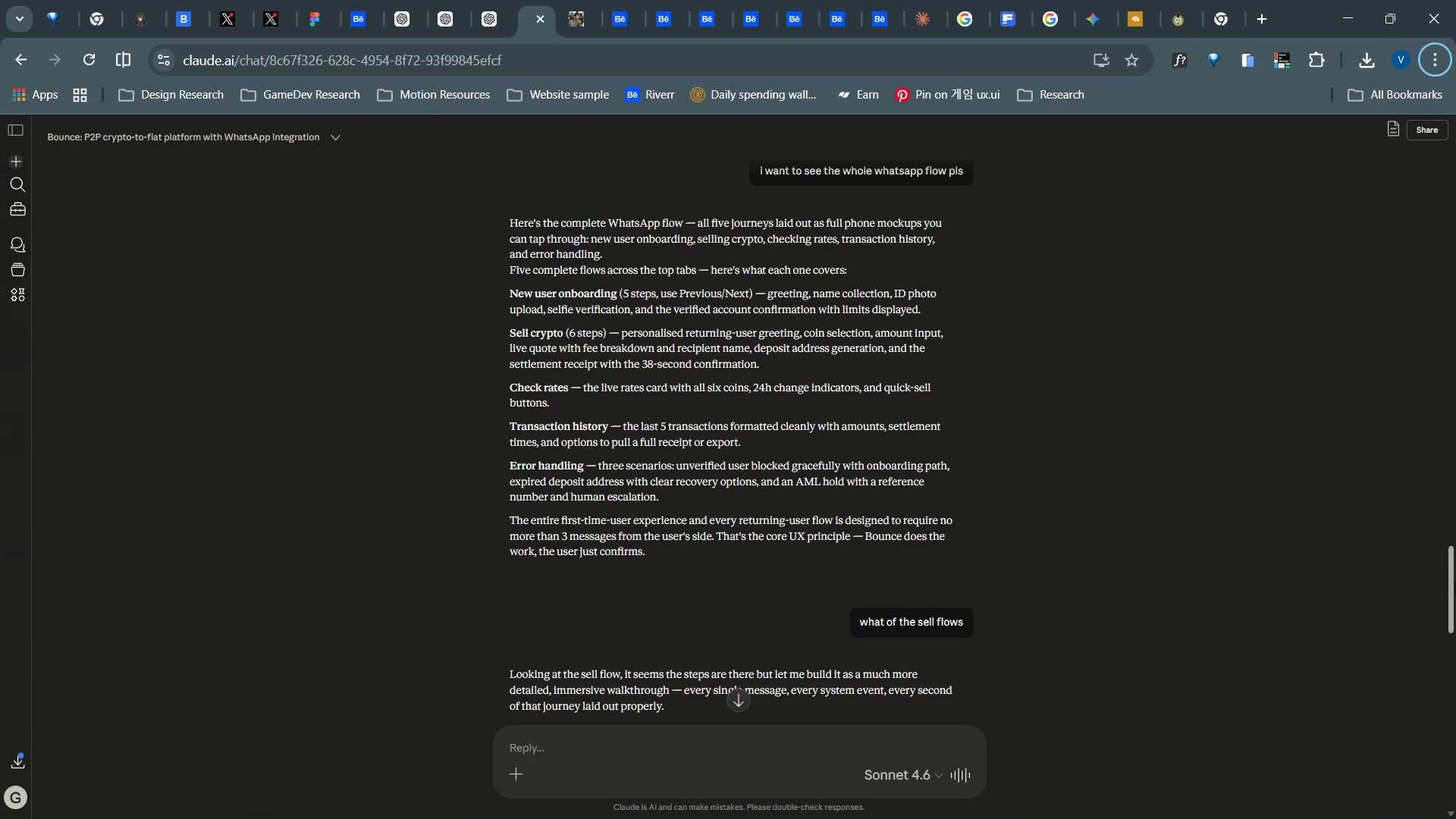 
left_click_drag(start_coordinate=[1455, 583], to_coordinate=[1455, 121])
 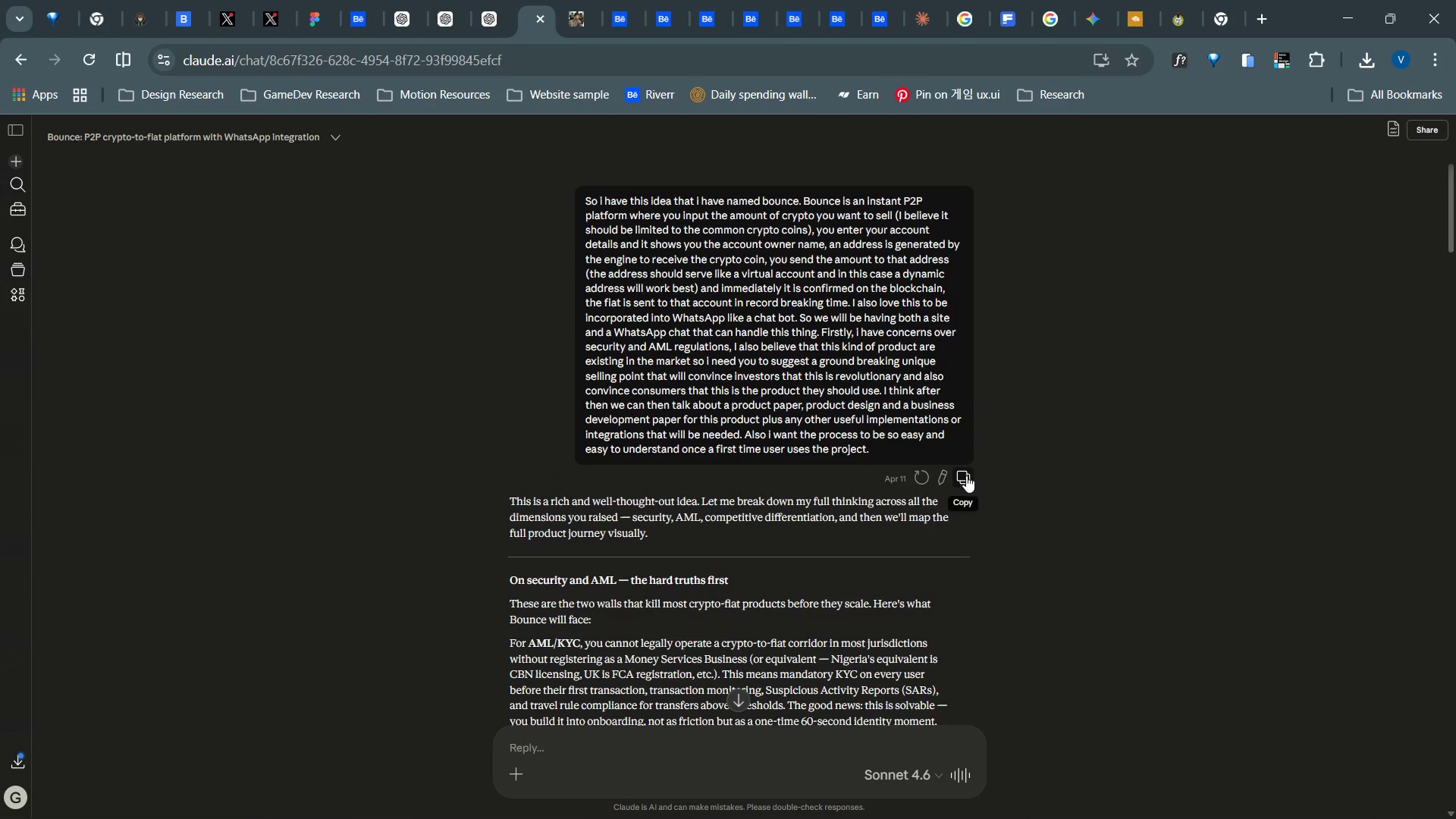 
left_click_drag(start_coordinate=[884, 452], to_coordinate=[577, 194])
 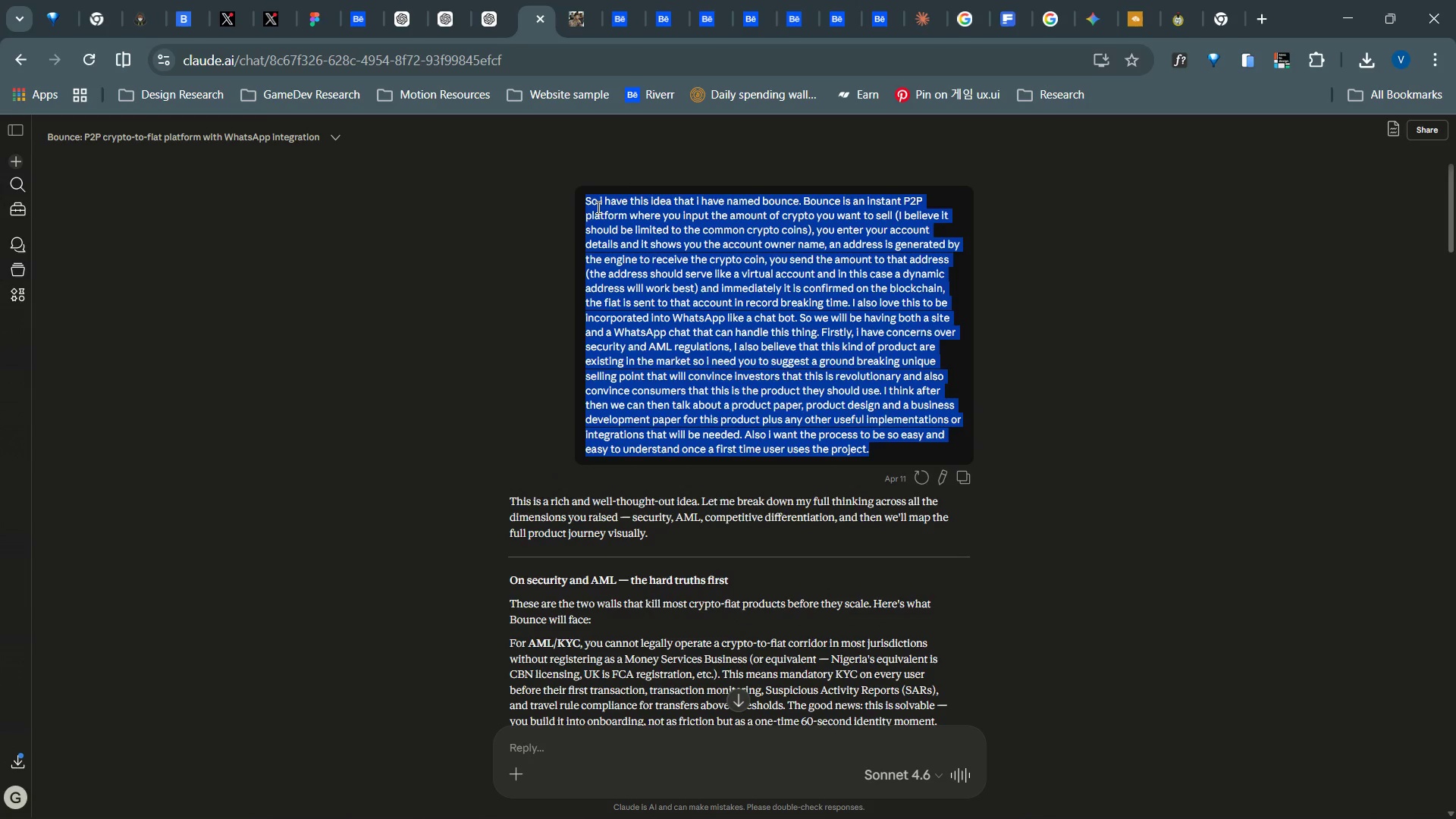 
right_click([597, 207])
 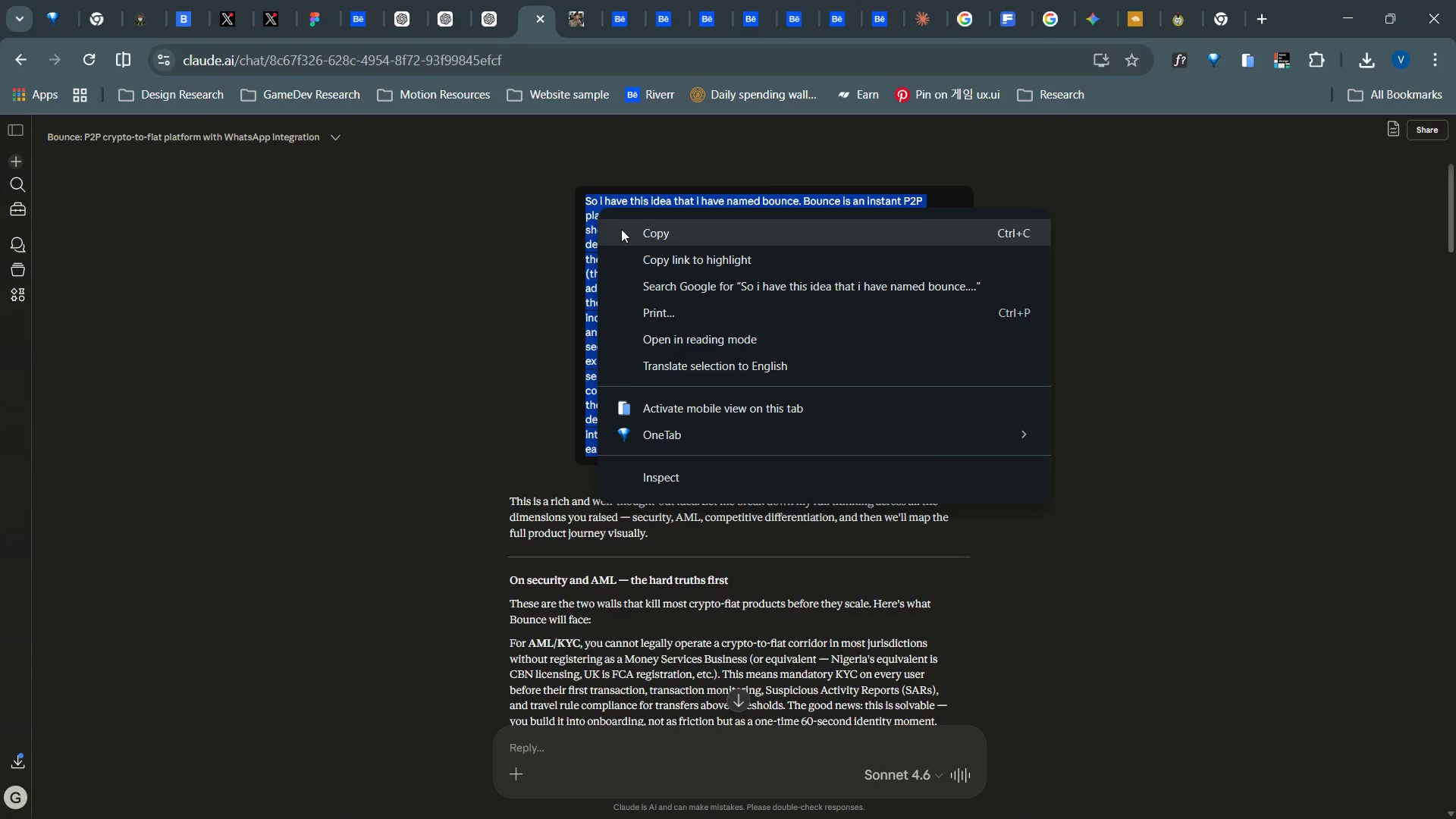 
left_click([637, 234])
 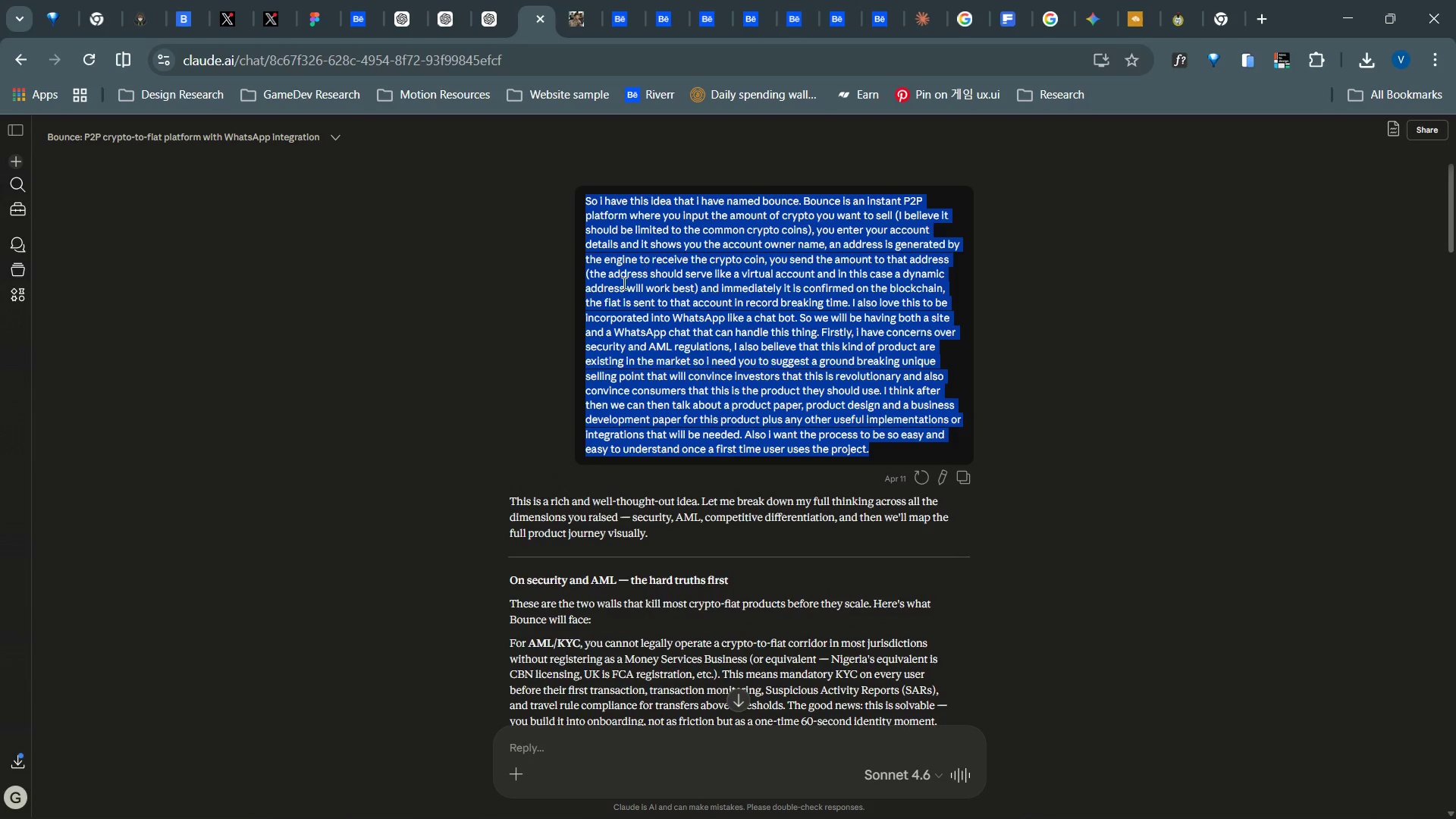 
left_click([544, 294])
 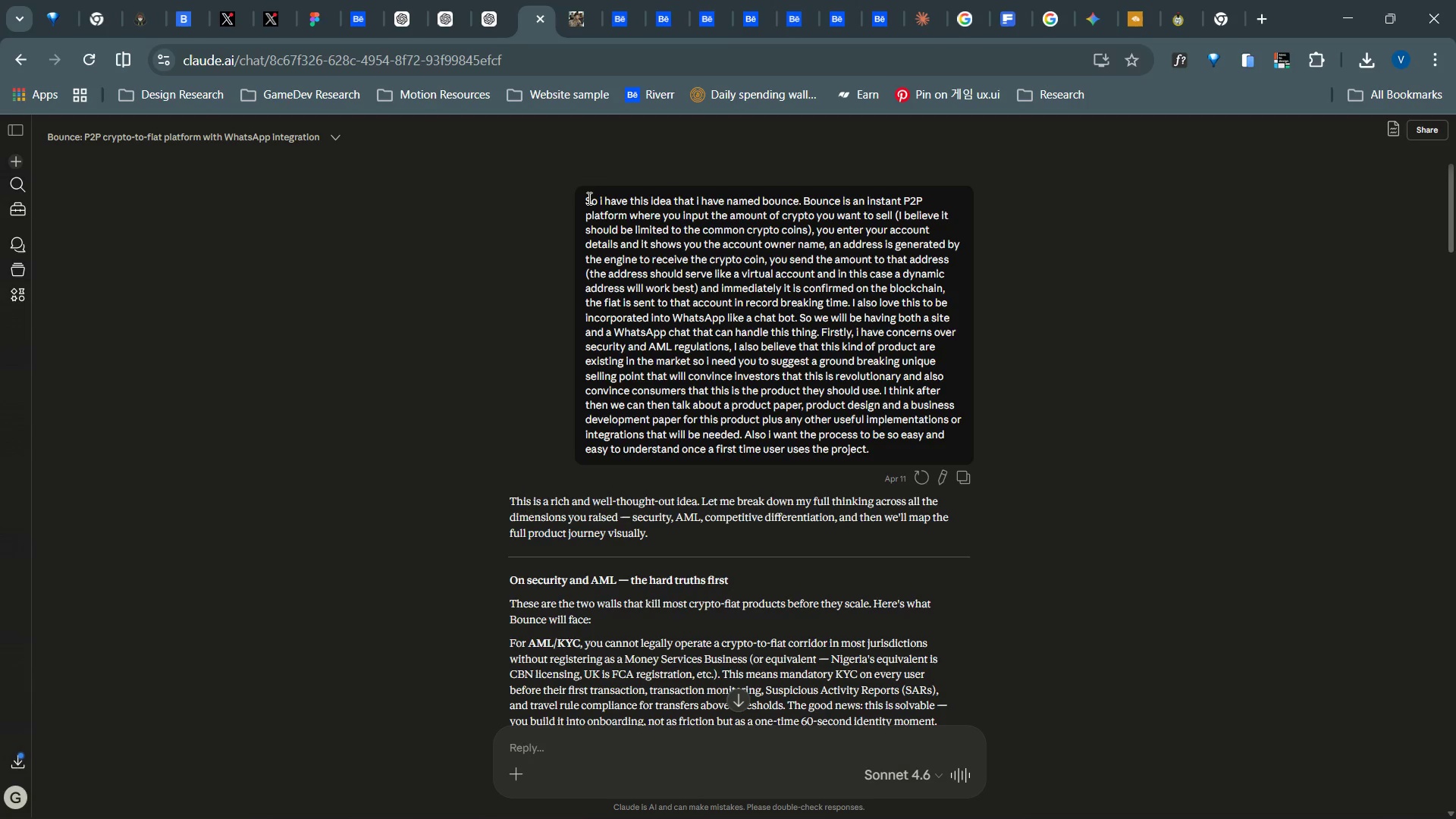 
left_click_drag(start_coordinate=[585, 201], to_coordinate=[876, 457])
 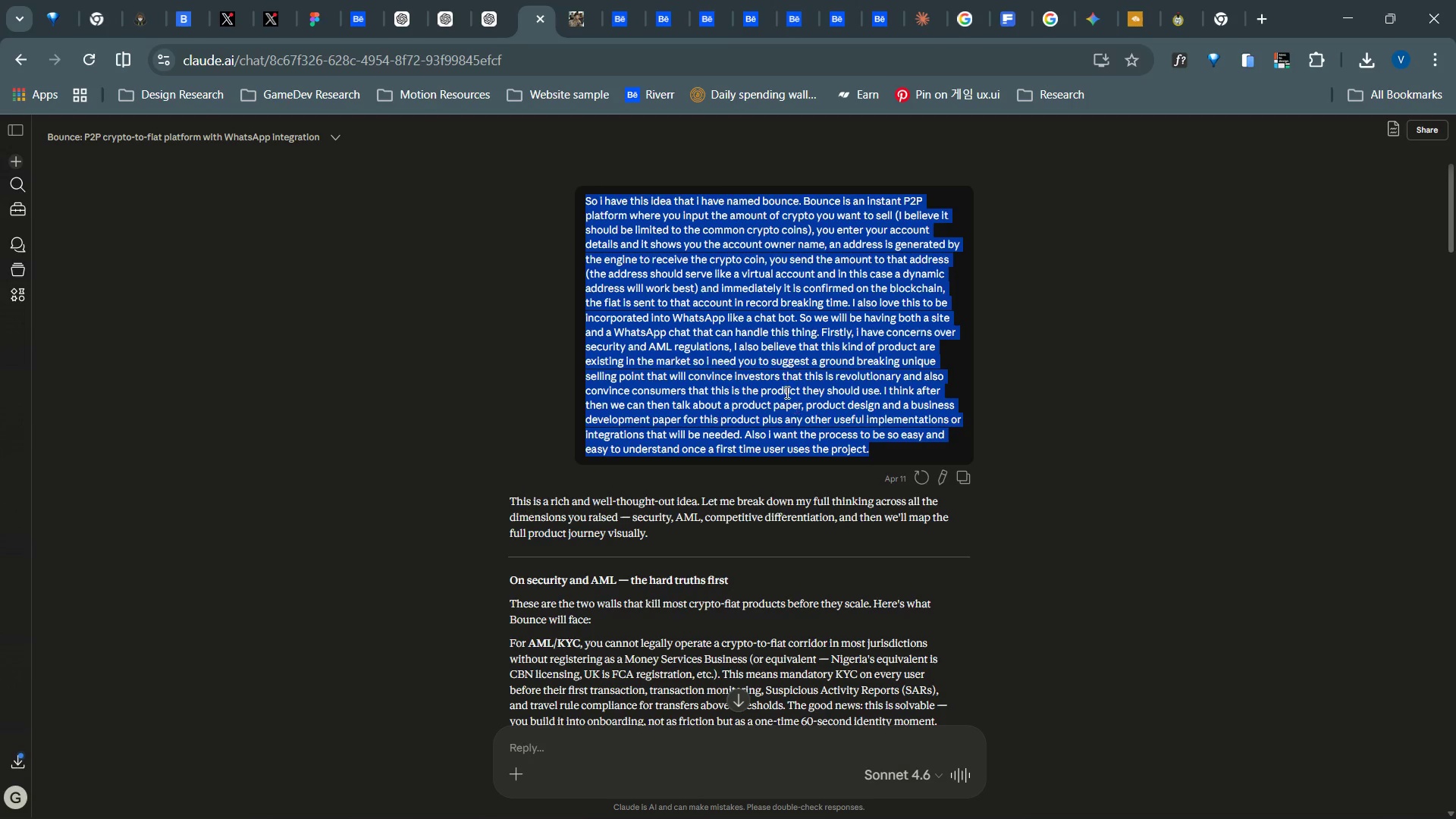 
right_click([784, 388])
 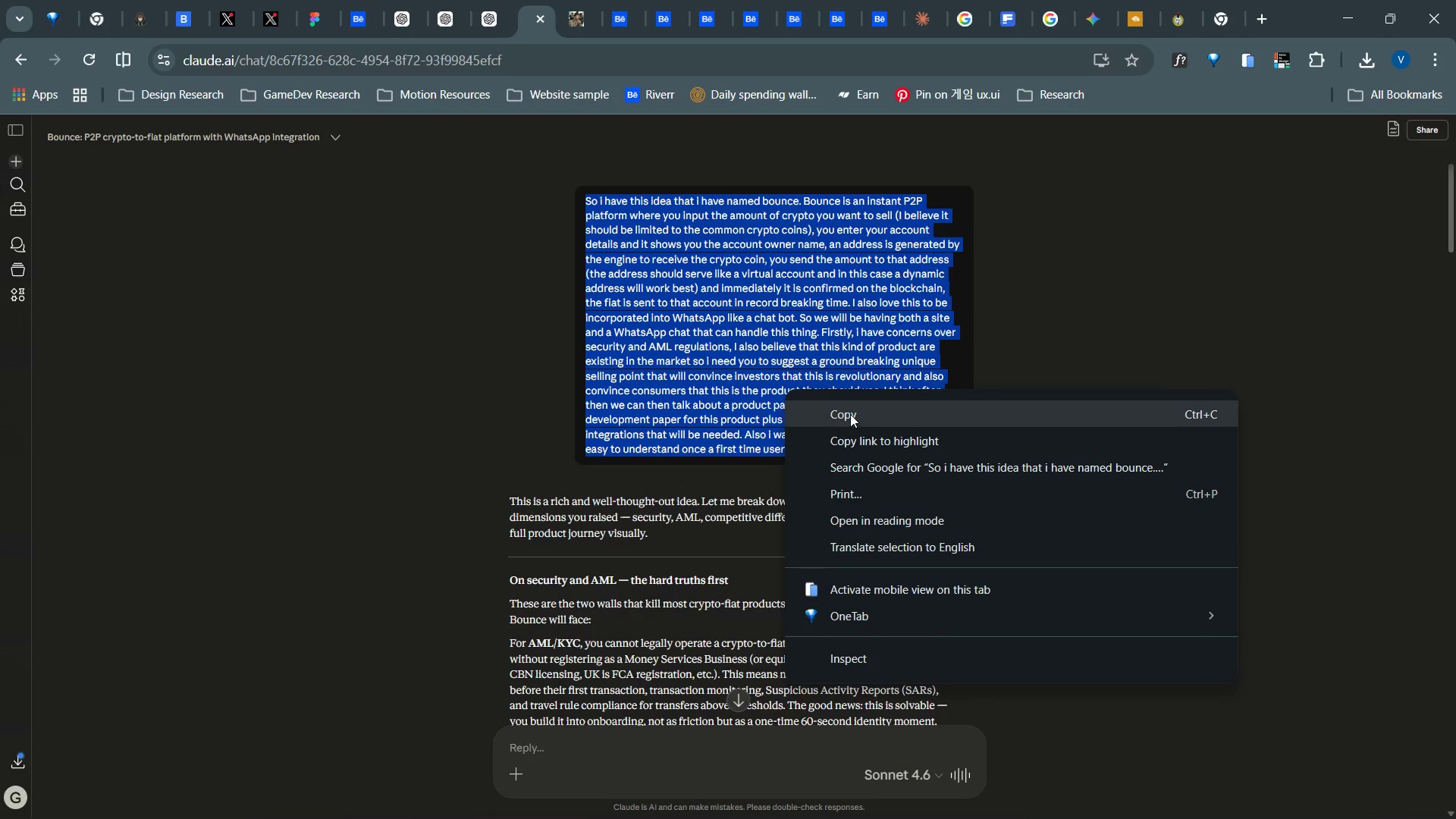 
left_click([852, 411])
 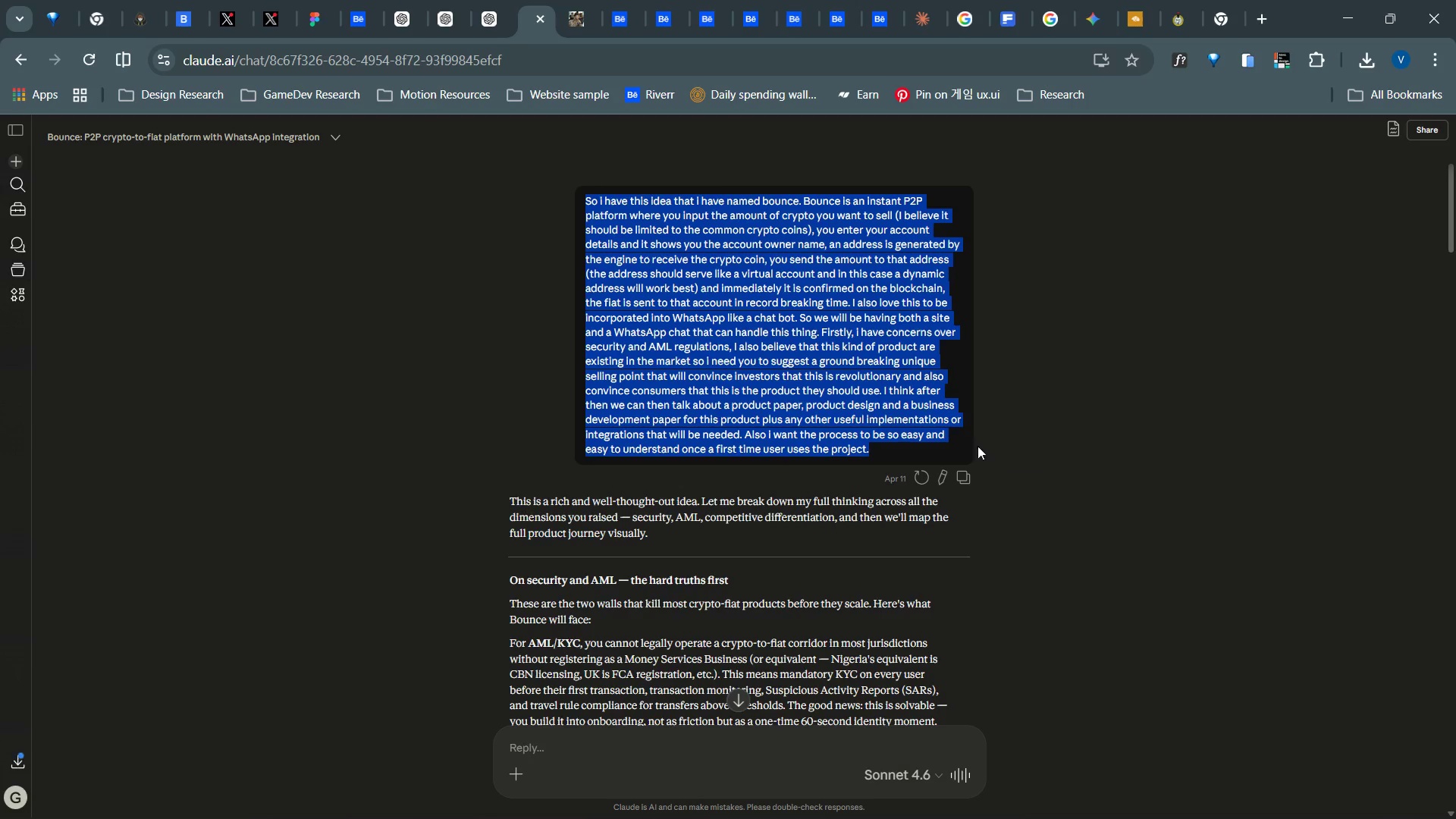 
left_click([1016, 456])
 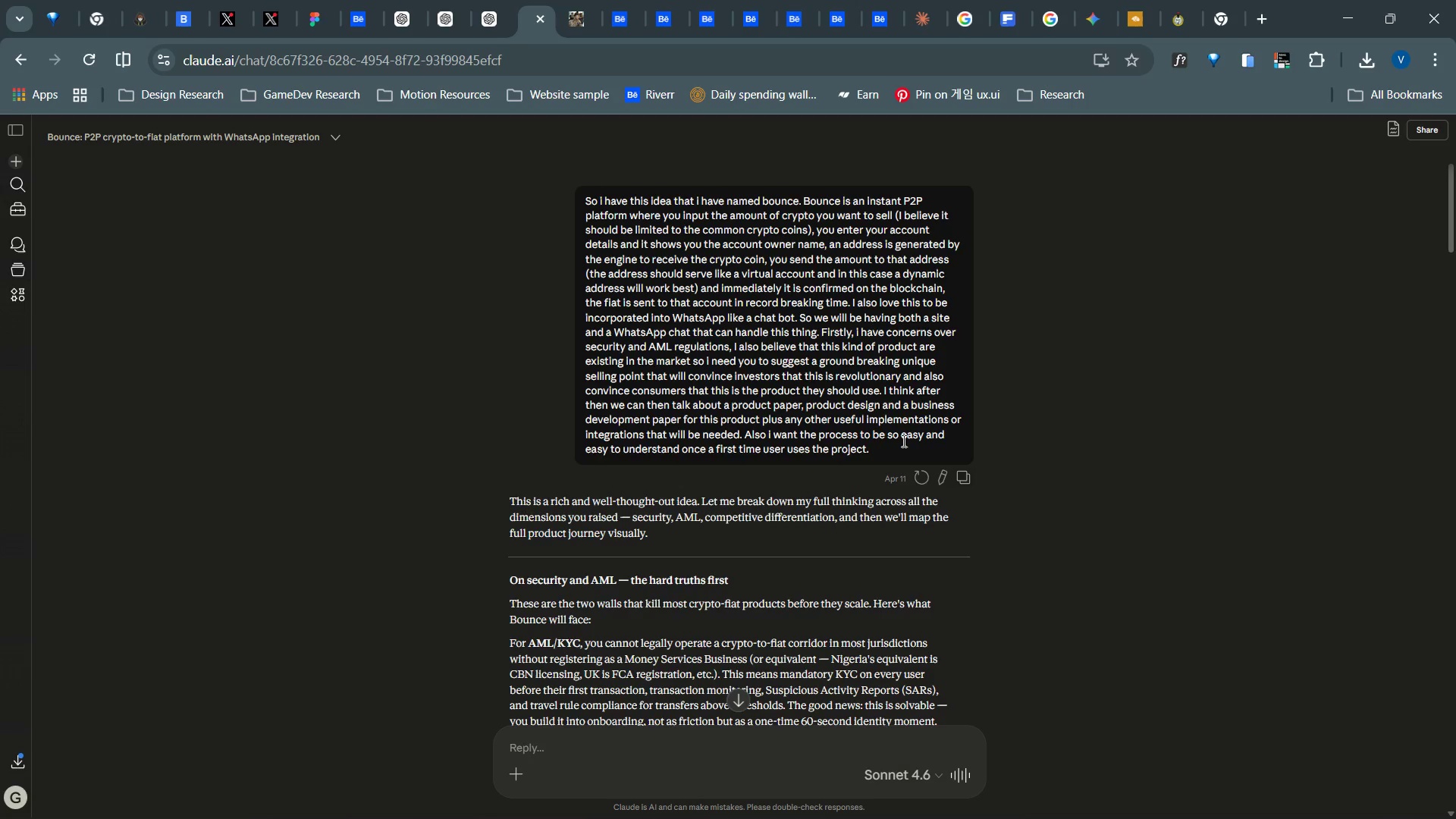 
left_click_drag(start_coordinate=[900, 441], to_coordinate=[902, 445])
 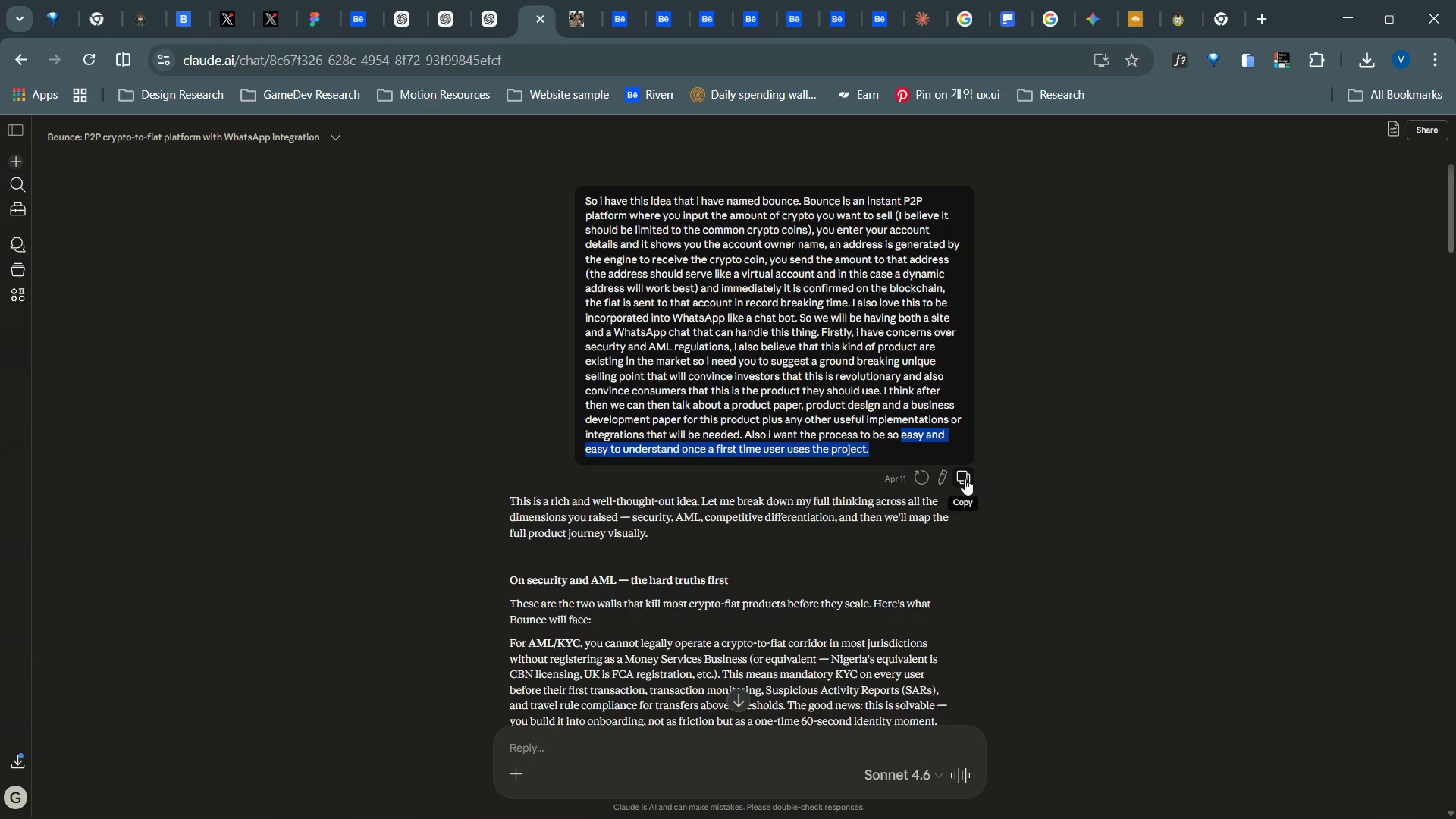 
left_click([965, 479])
 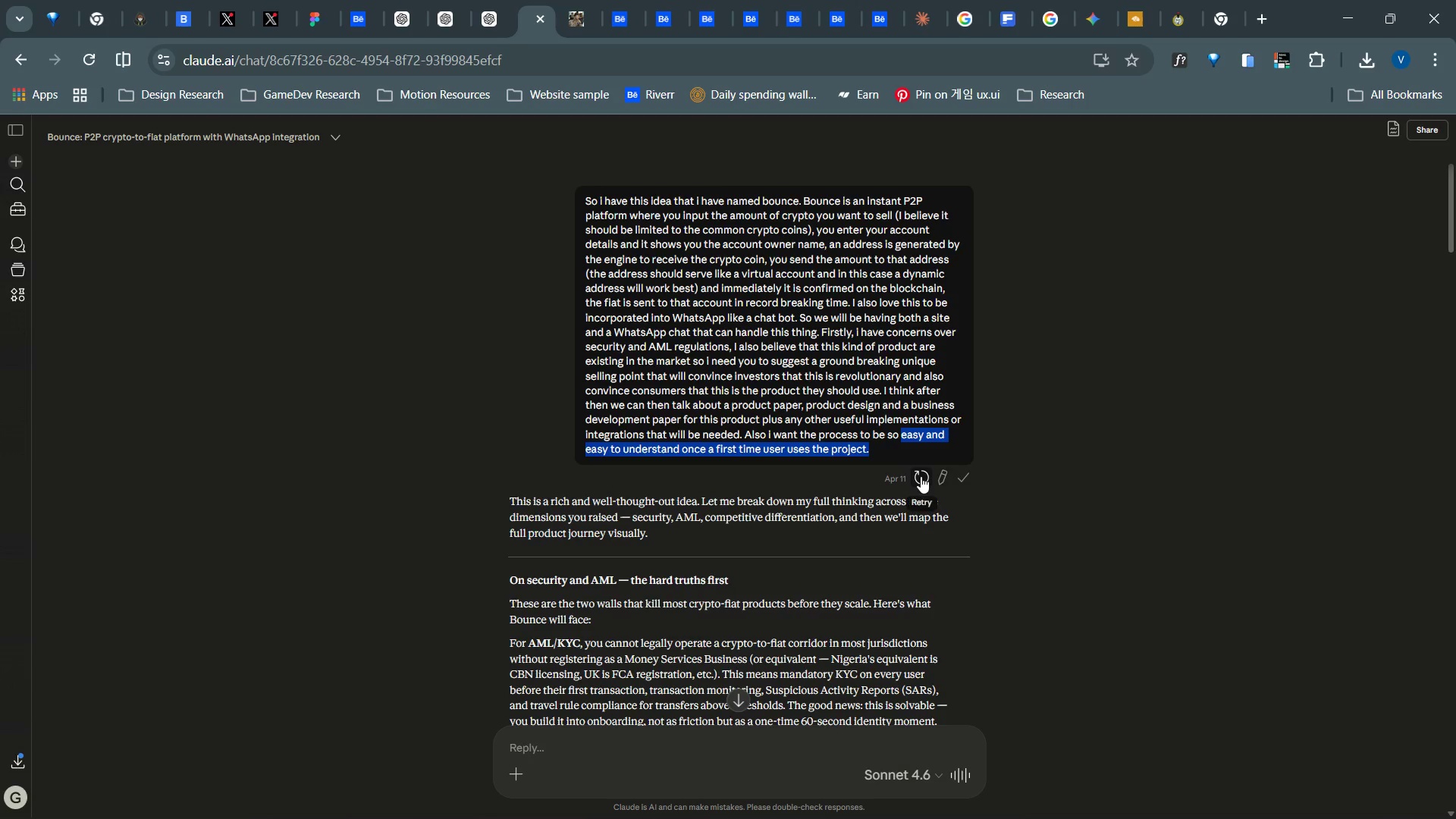 
key(Alt+Tab)
 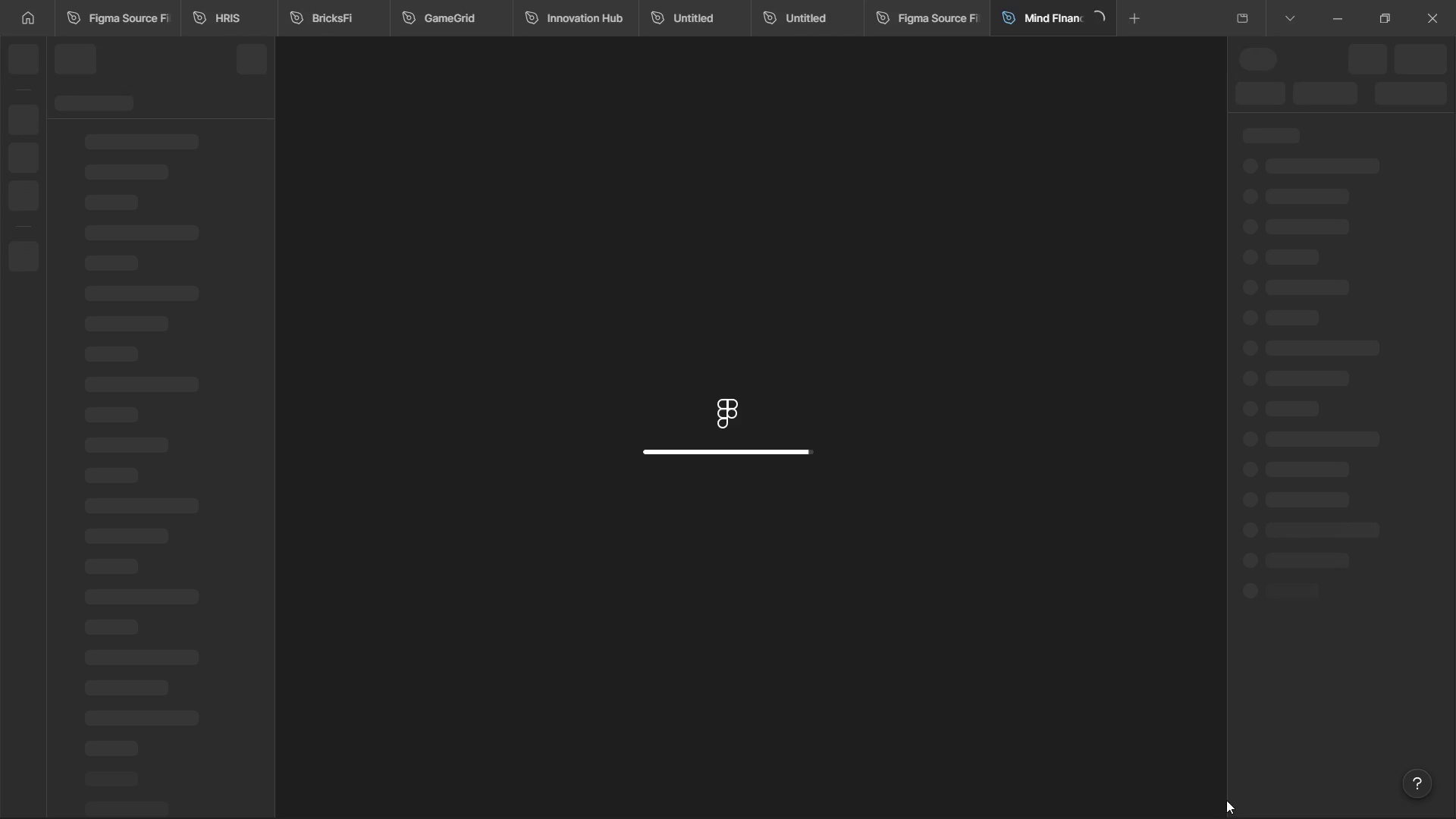 
left_click([1339, 803])
 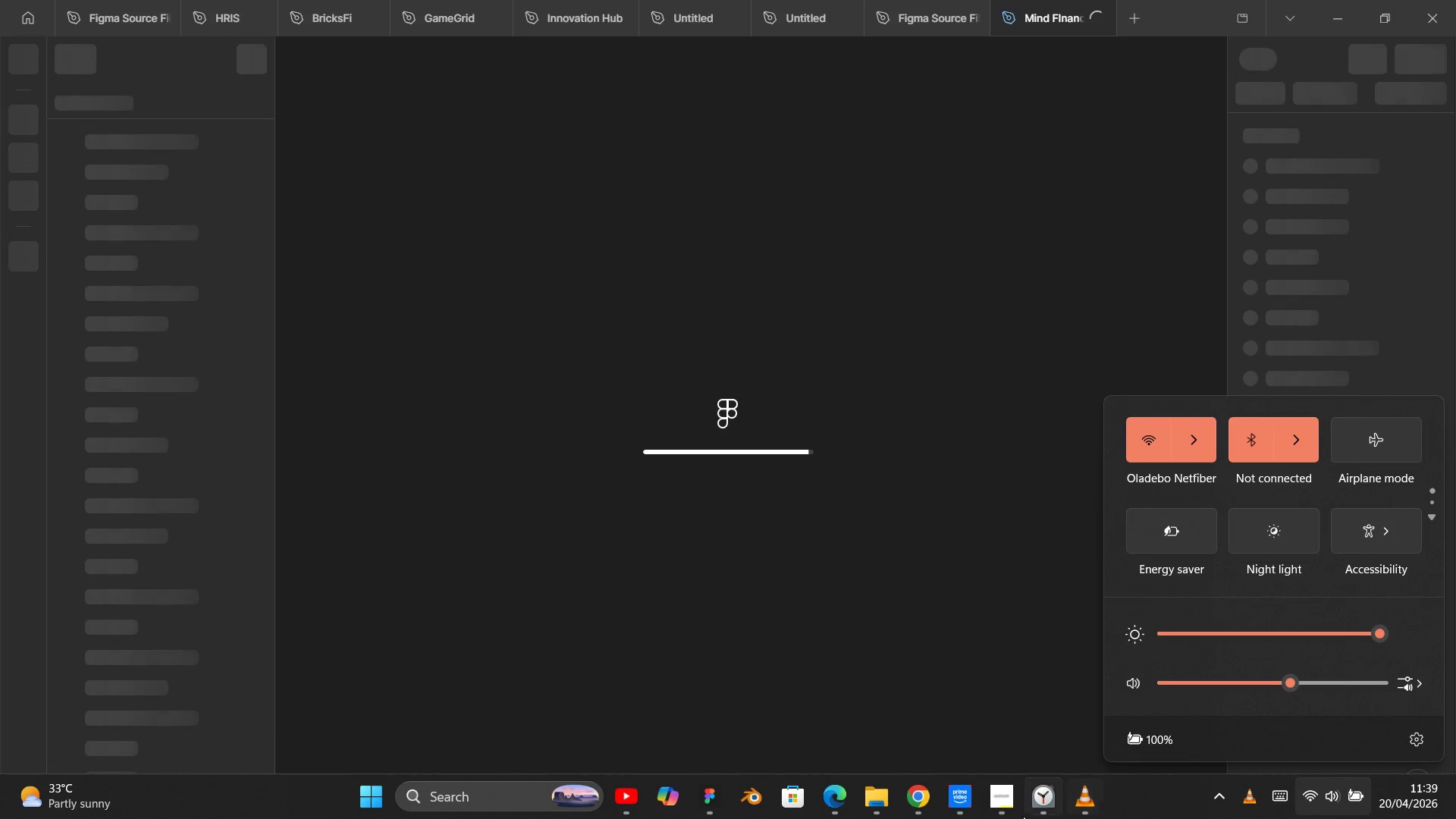 
left_click([999, 805])